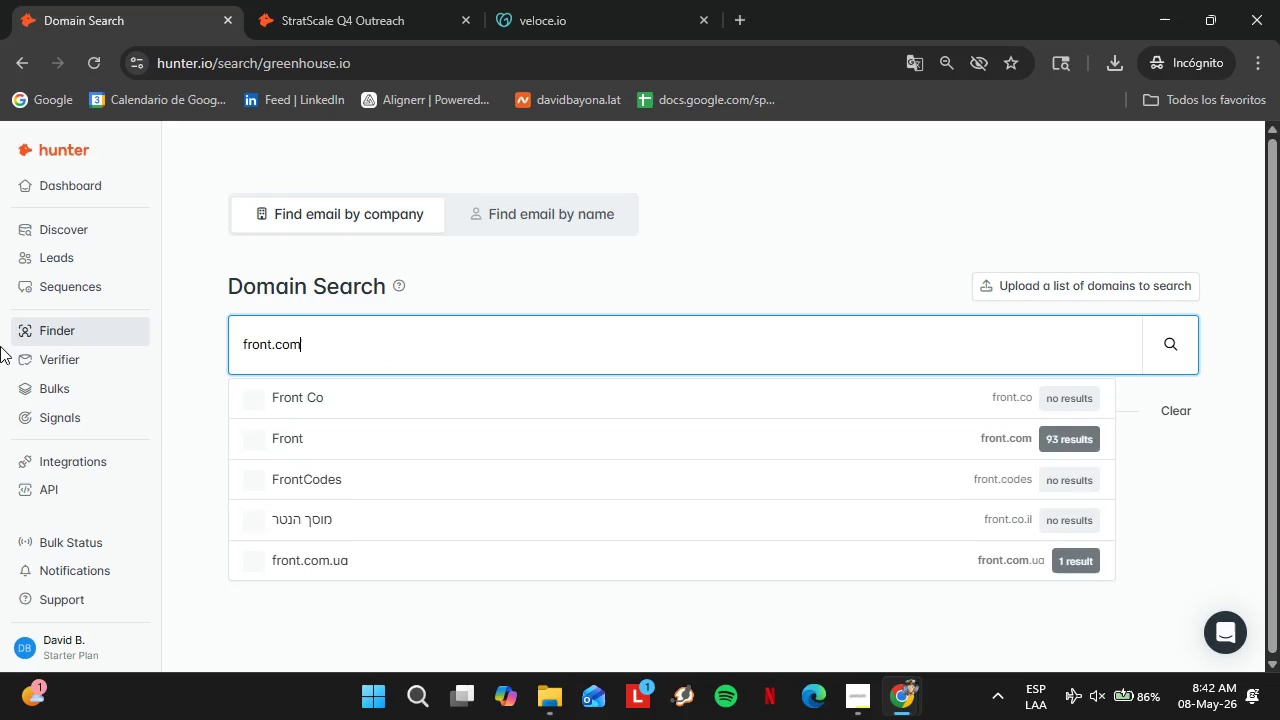 
key(Enter)
 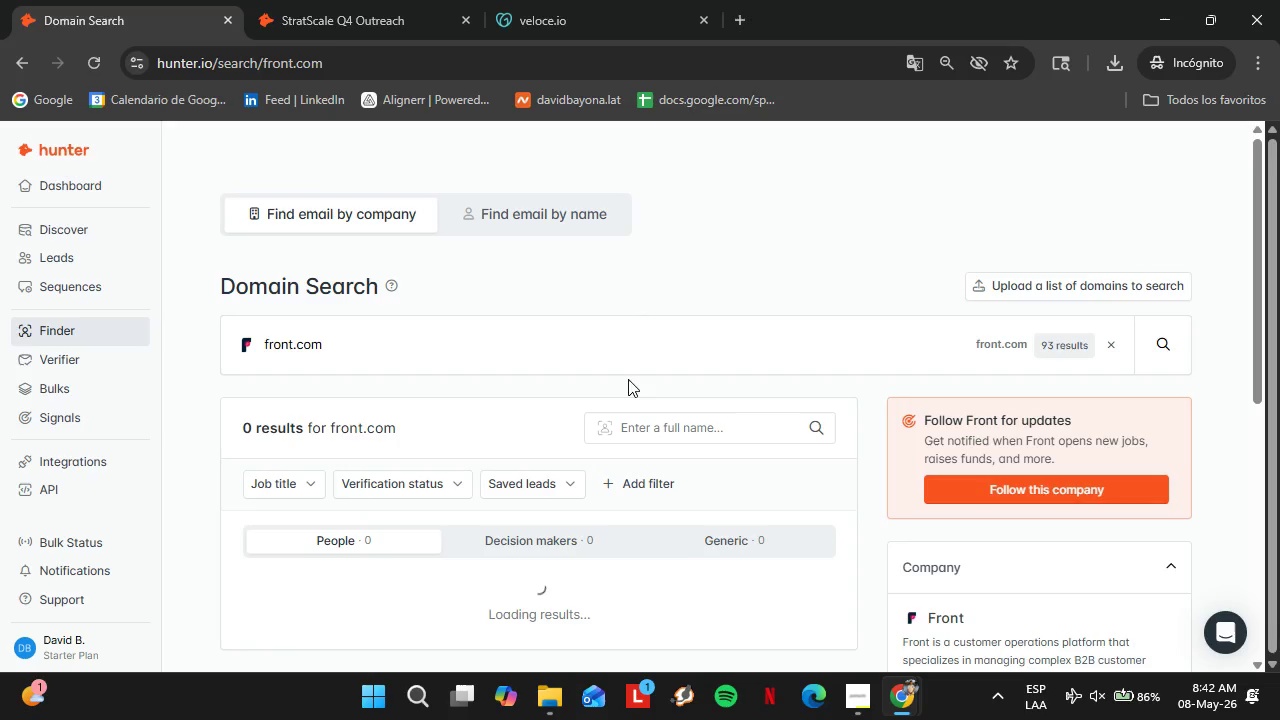 
scroll: coordinate [228, 452], scroll_direction: down, amount: 27.0
 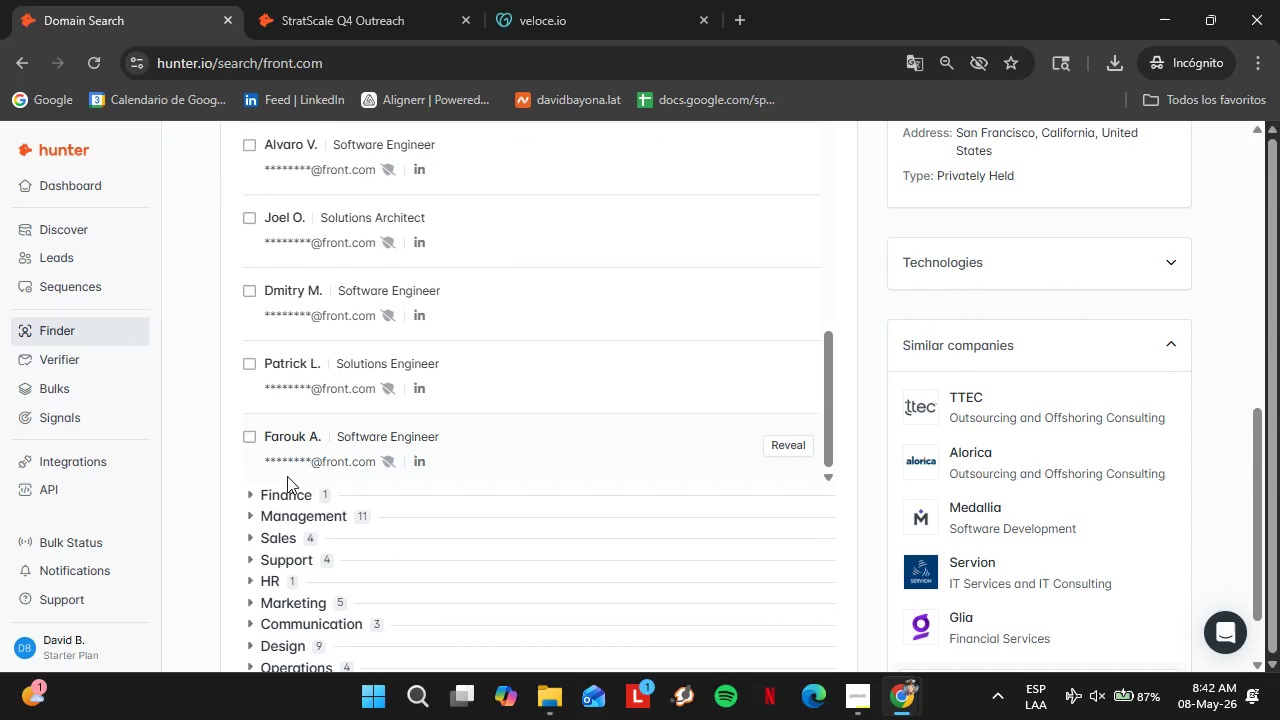 
scroll: coordinate [338, 587], scroll_direction: up, amount: 15.0
 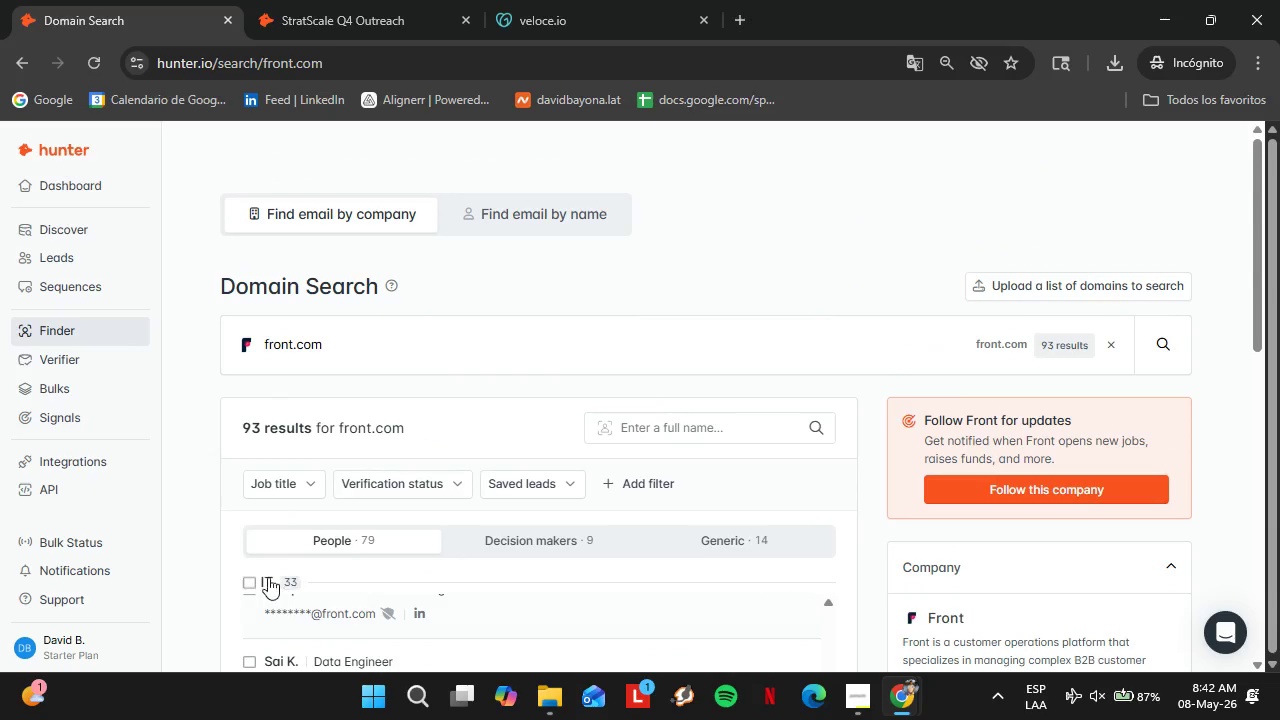 
left_click([266, 577])
 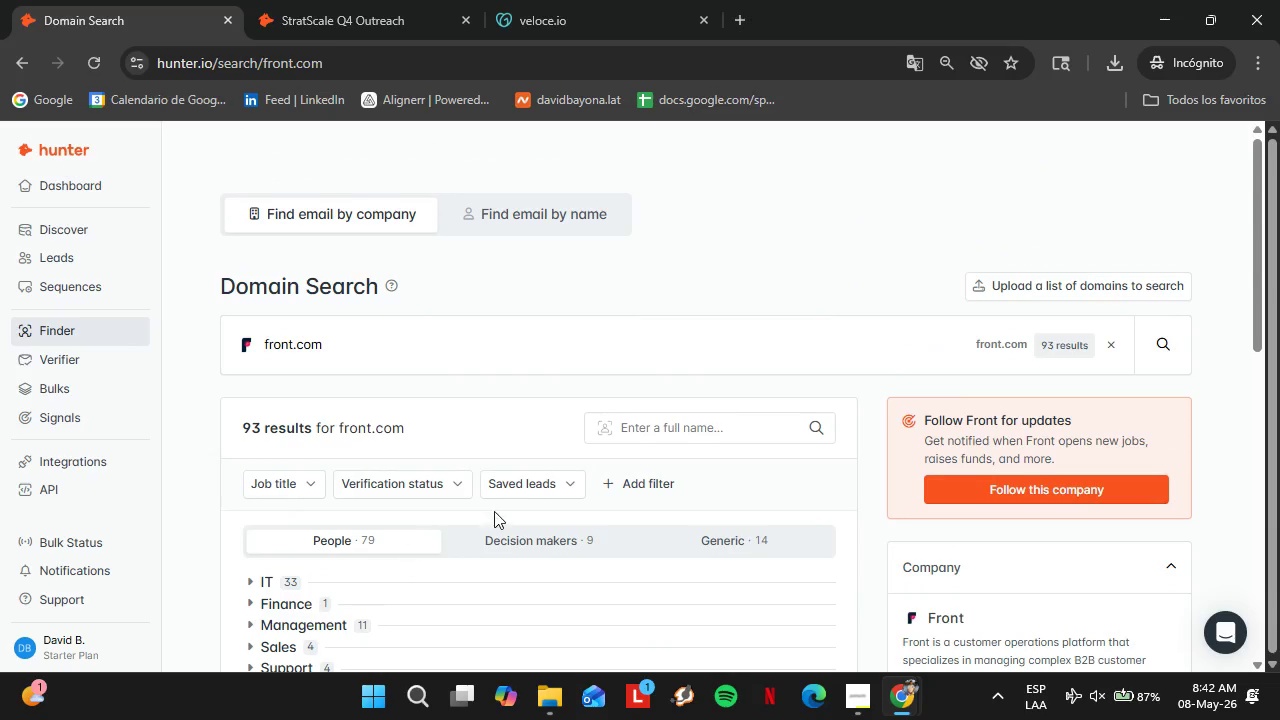 
scroll: coordinate [515, 504], scroll_direction: down, amount: 1.0
 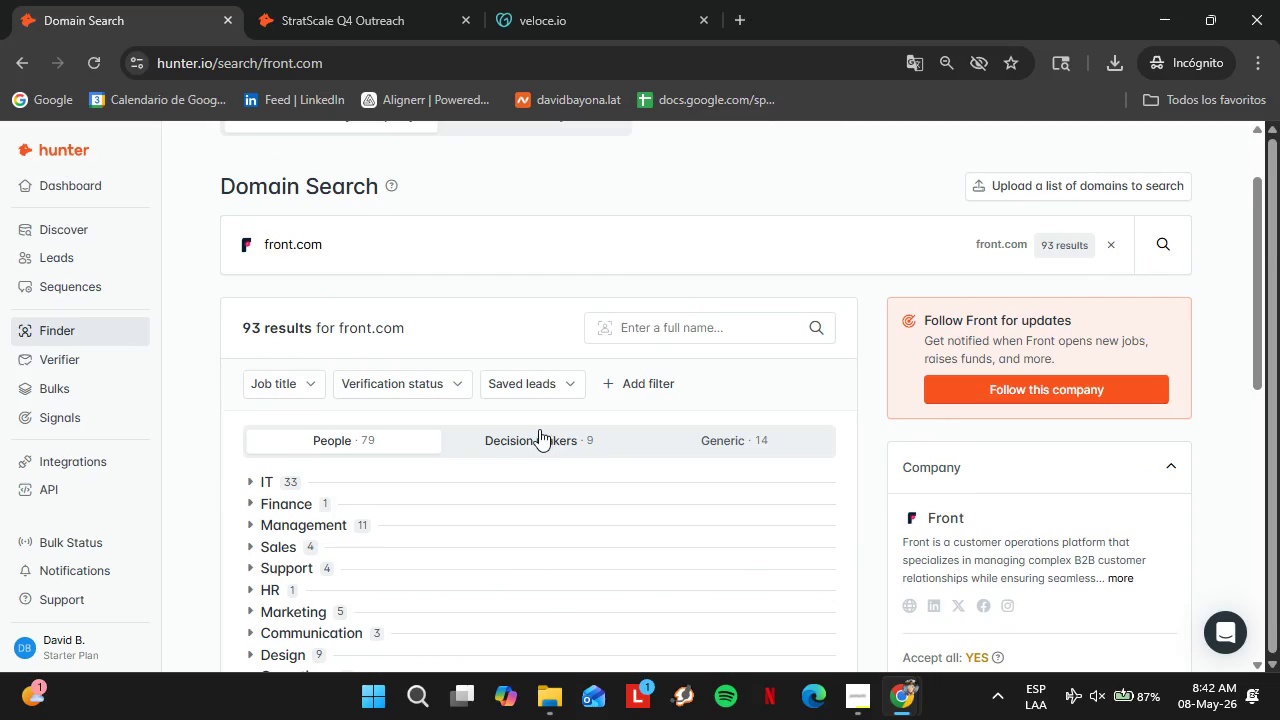 
left_click([539, 429])
 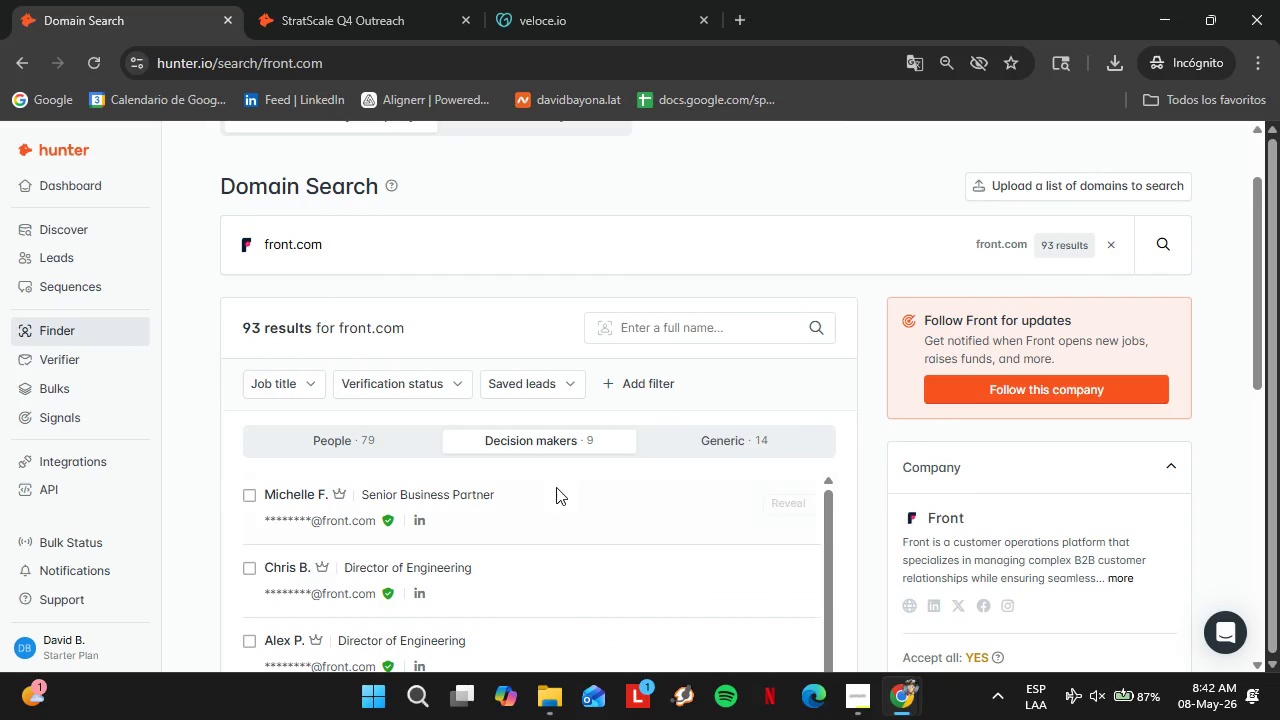 
scroll: coordinate [552, 454], scroll_direction: down, amount: 6.0
 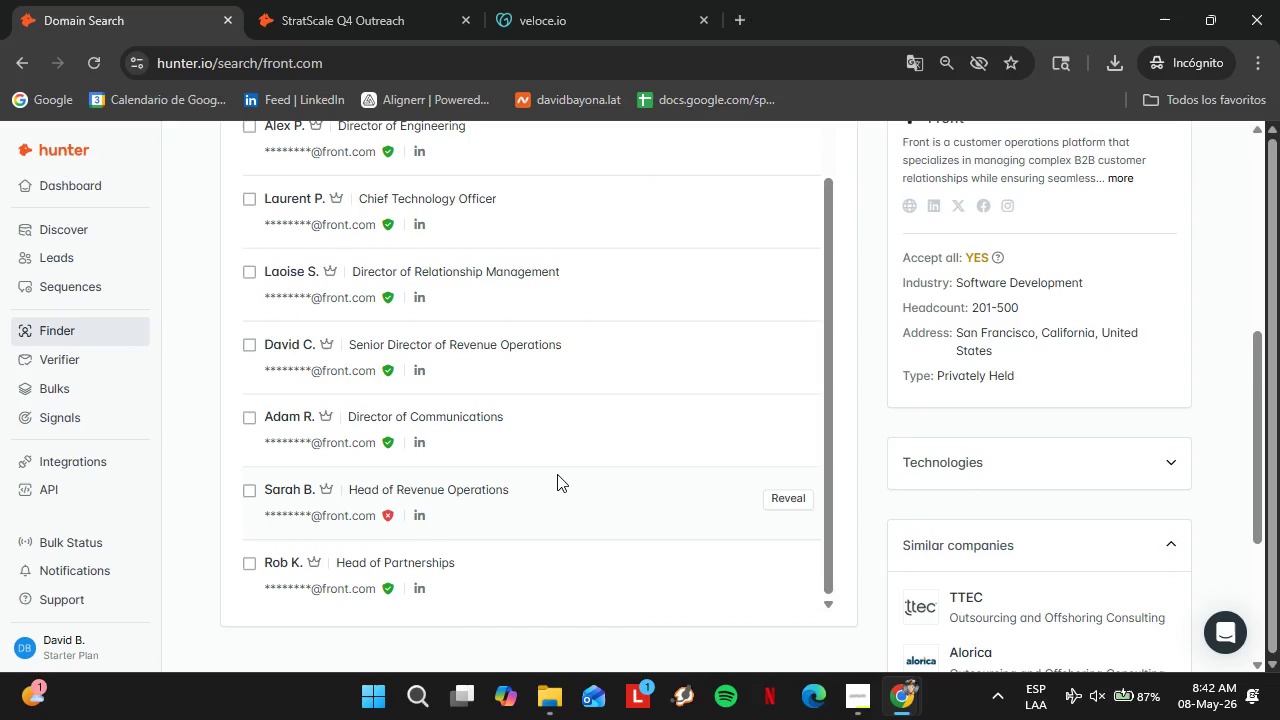 
scroll: coordinate [873, 437], scroll_direction: up, amount: 6.0
 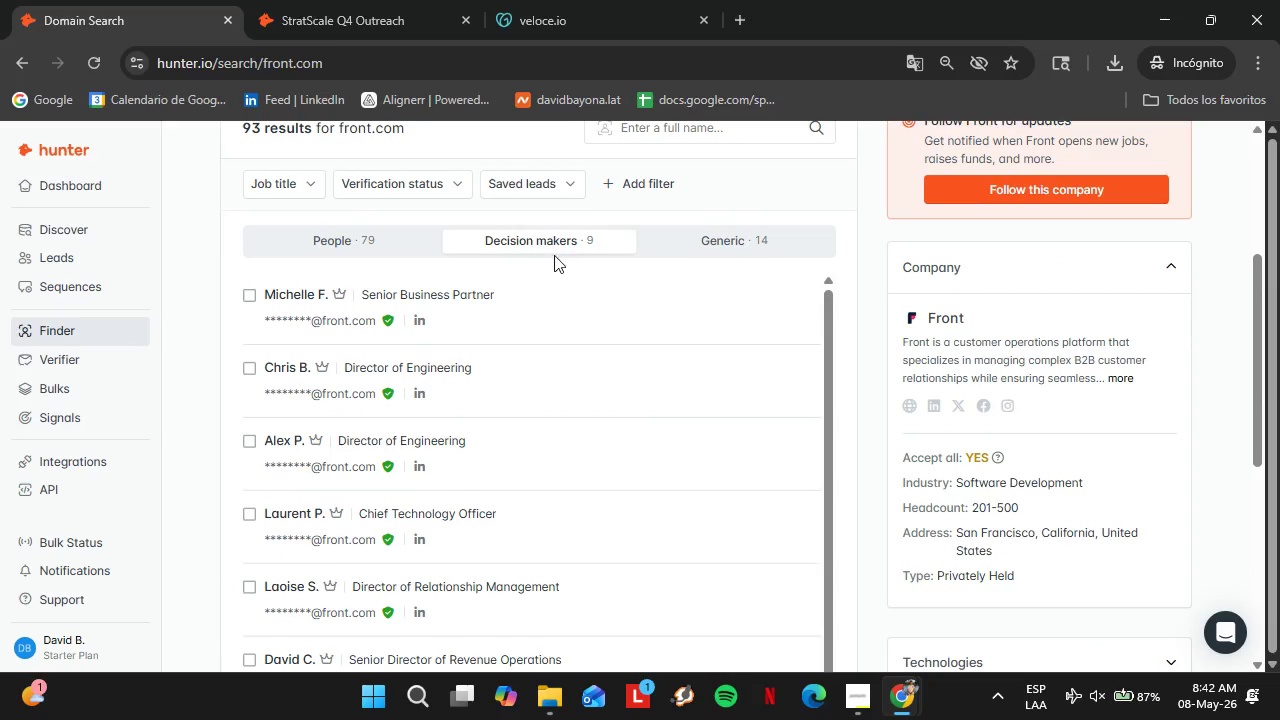 
left_click([359, 235])
 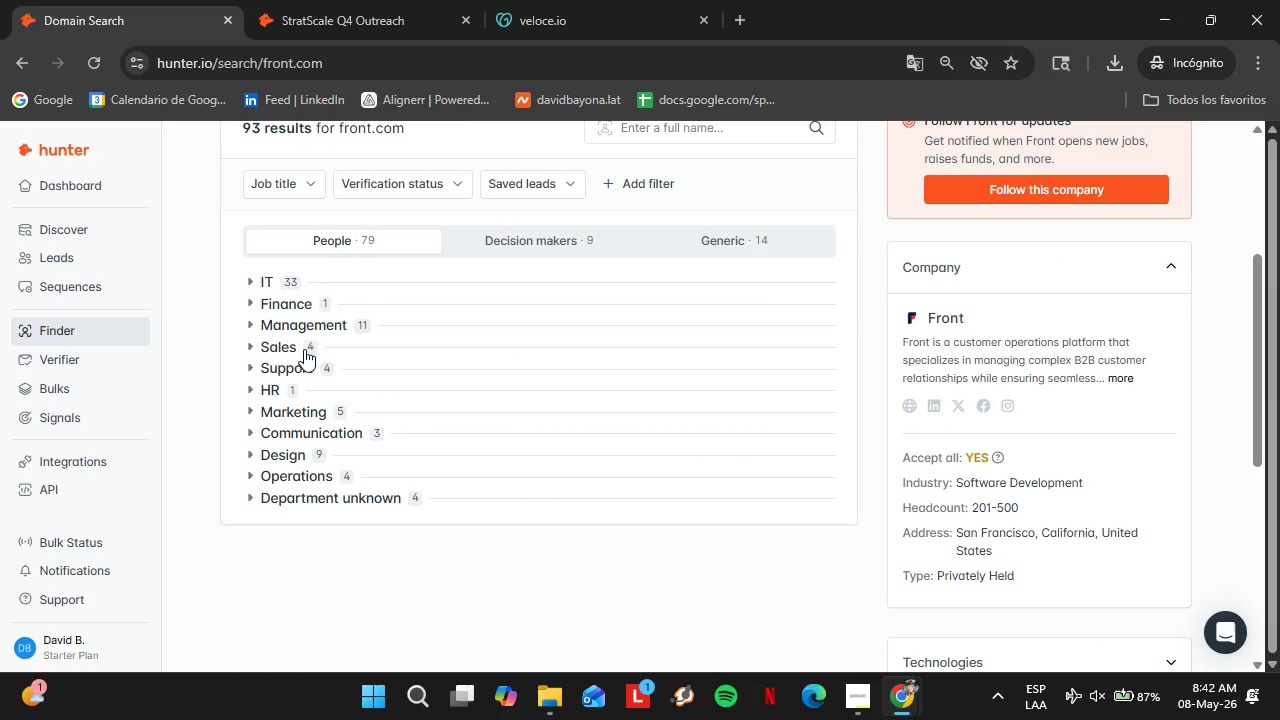 
left_click([282, 324])
 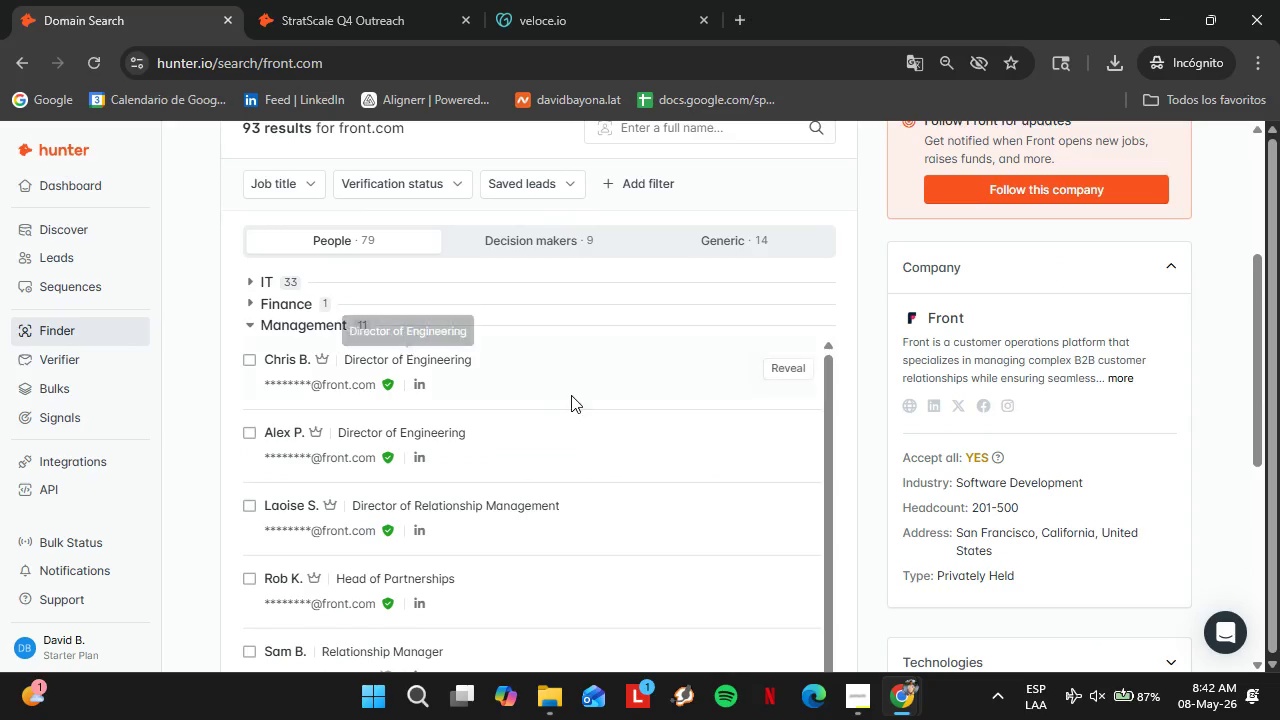 
scroll: coordinate [461, 431], scroll_direction: down, amount: 7.0
 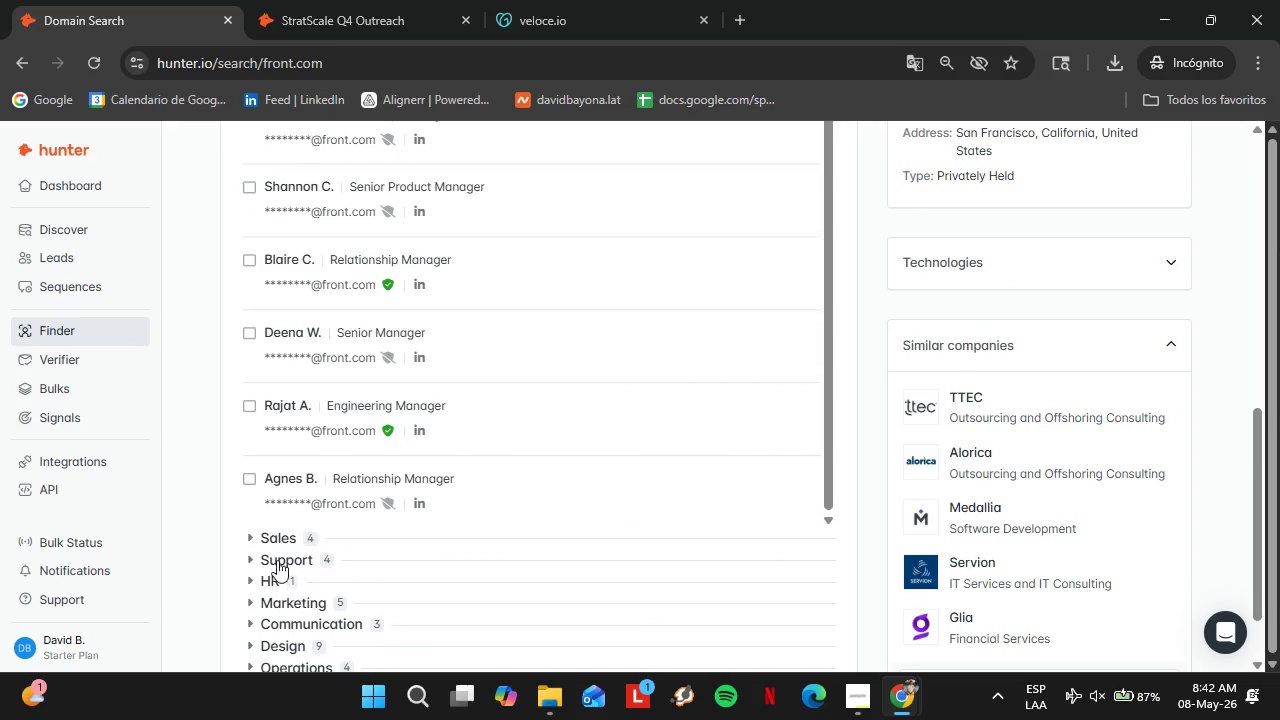 
left_click([278, 557])
 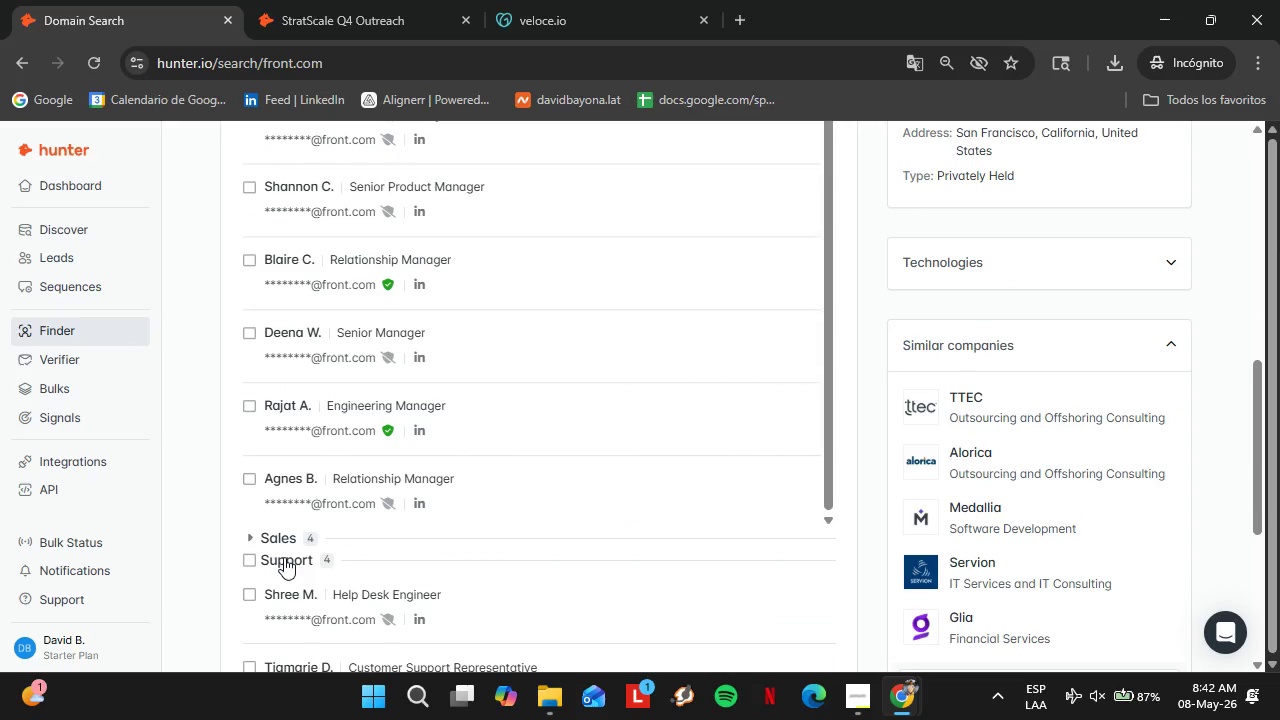 
left_click([284, 557])
 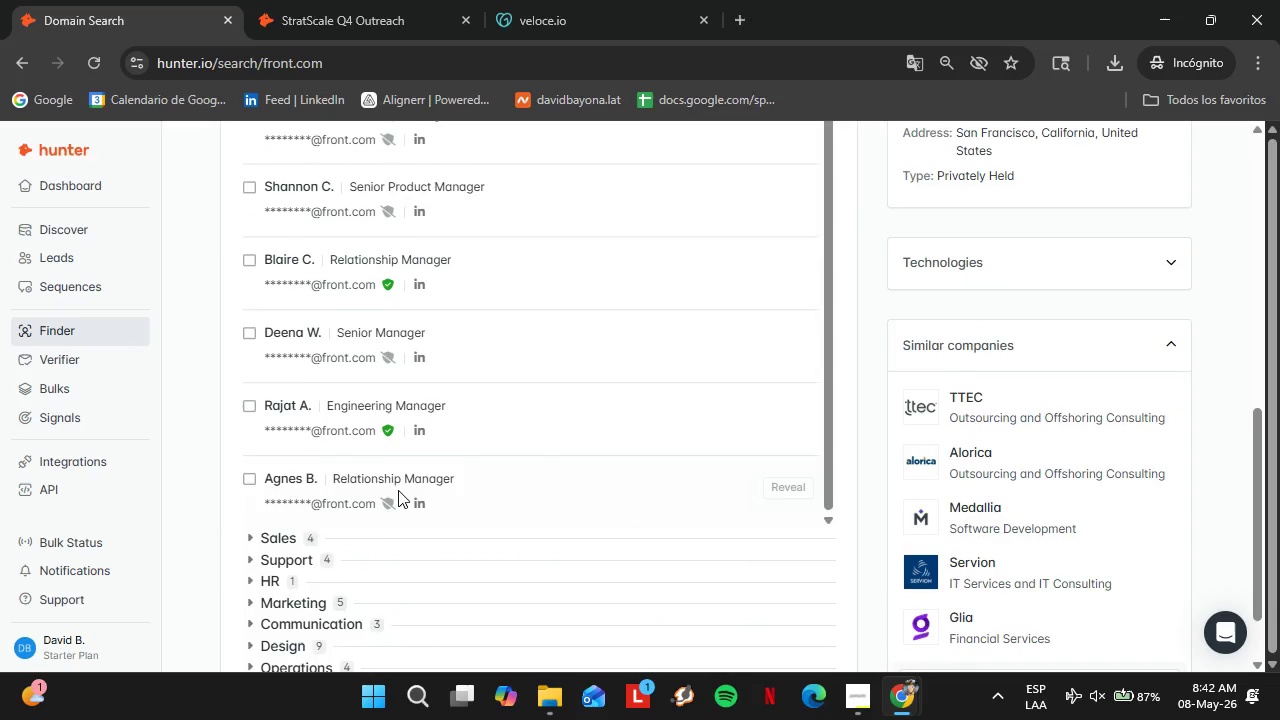 
scroll: coordinate [398, 490], scroll_direction: down, amount: 2.0
 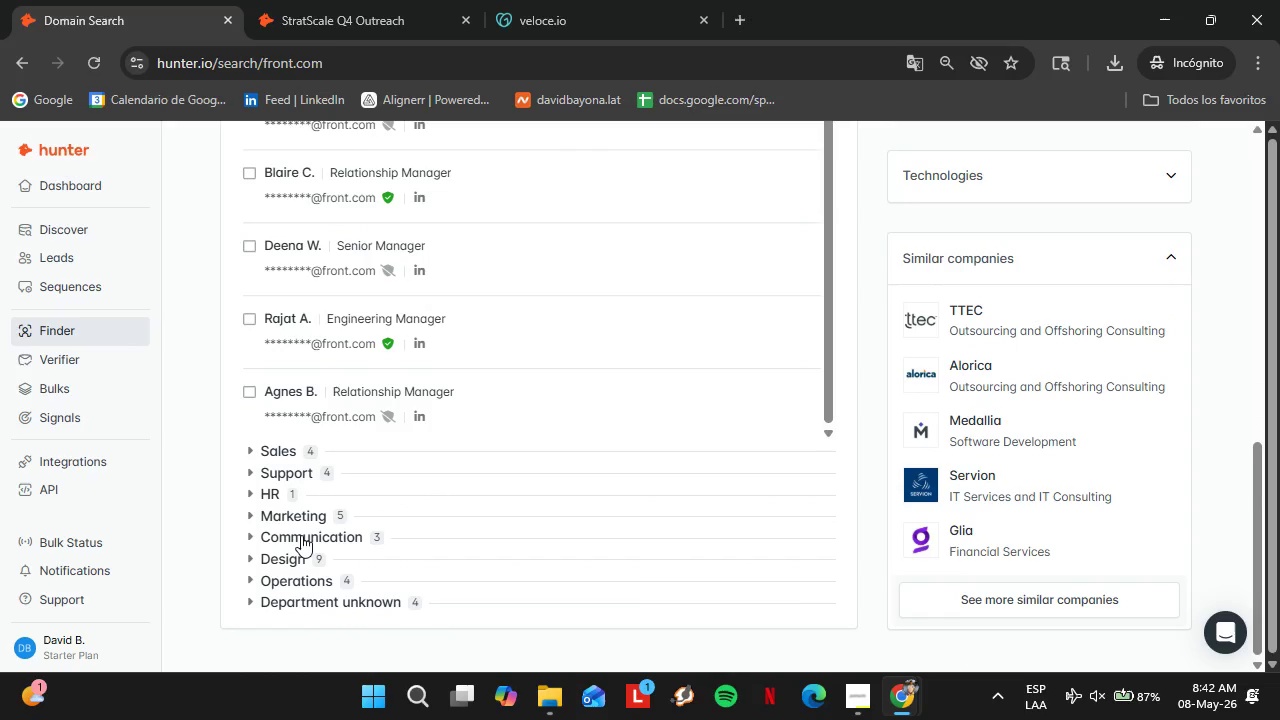 
left_click([301, 535])
 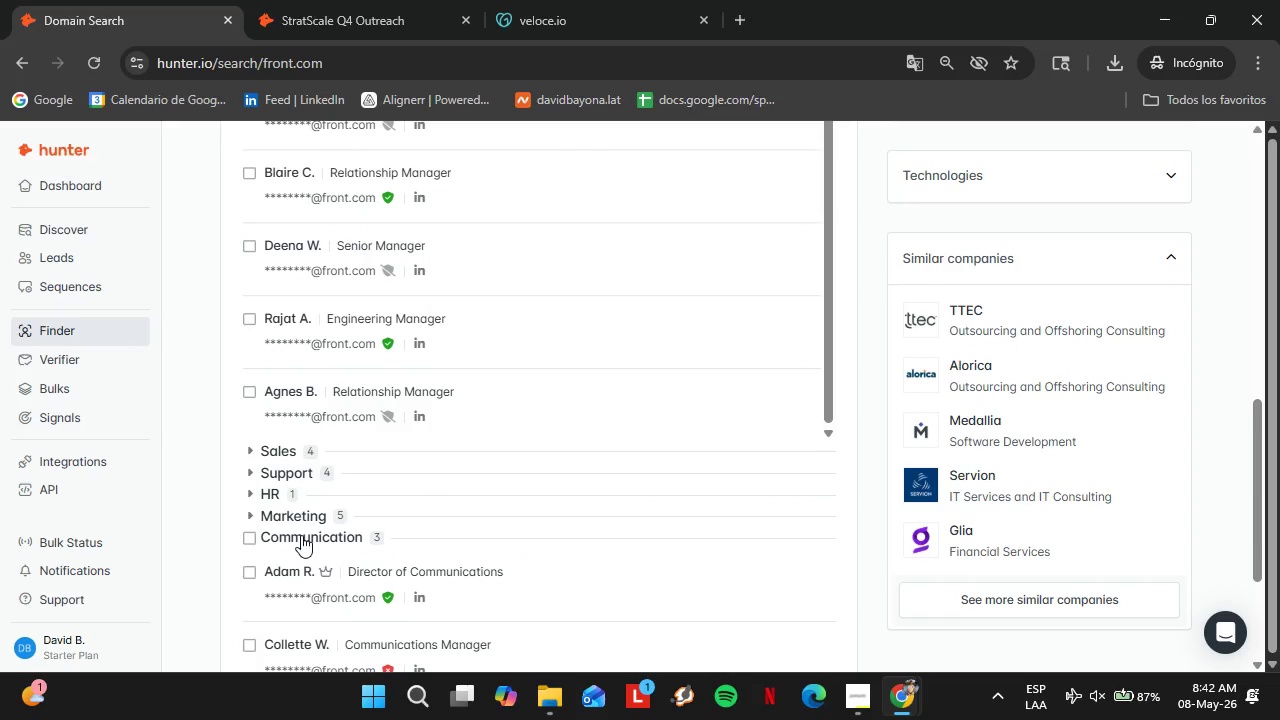 
left_click([301, 535])
 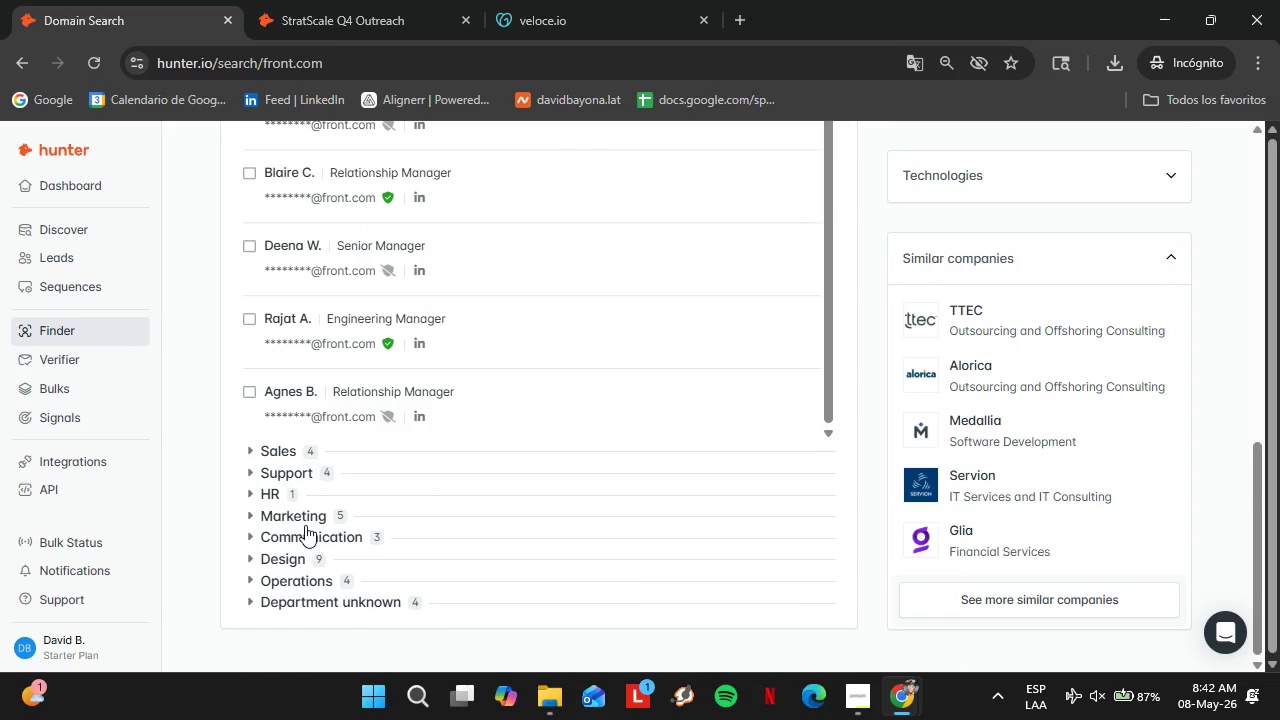 
left_click([288, 514])
 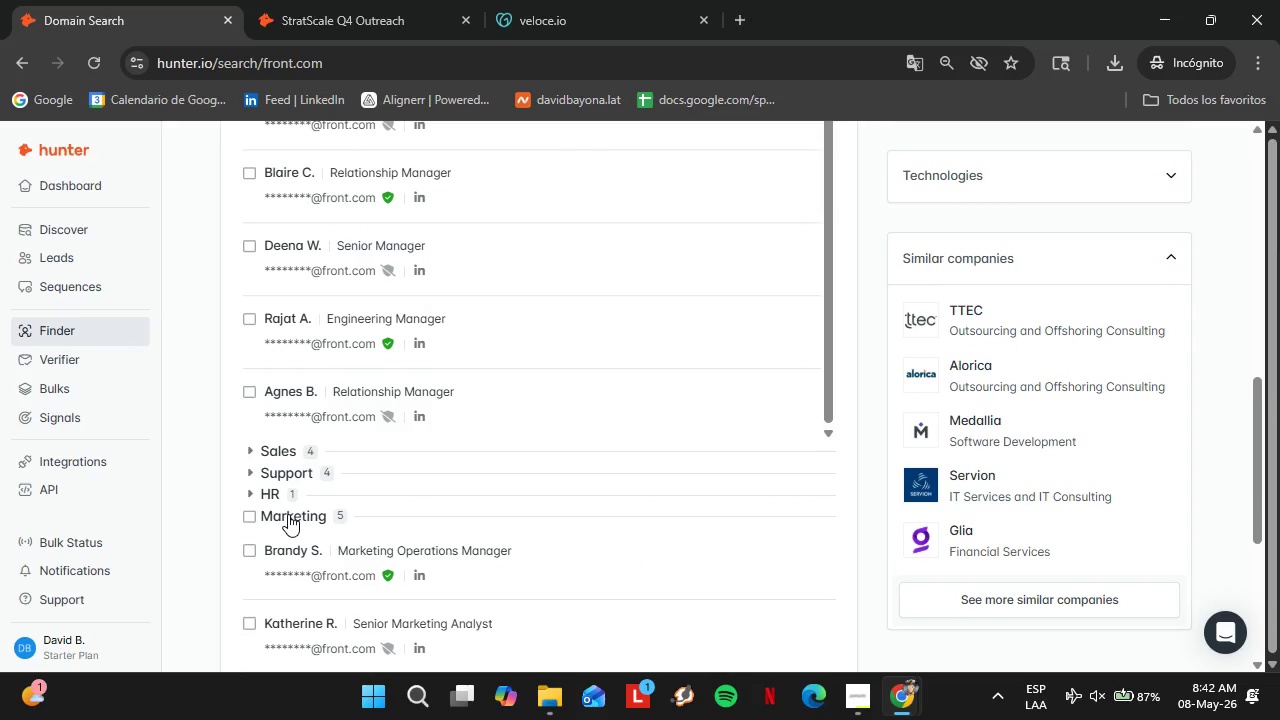 
left_click([288, 514])
 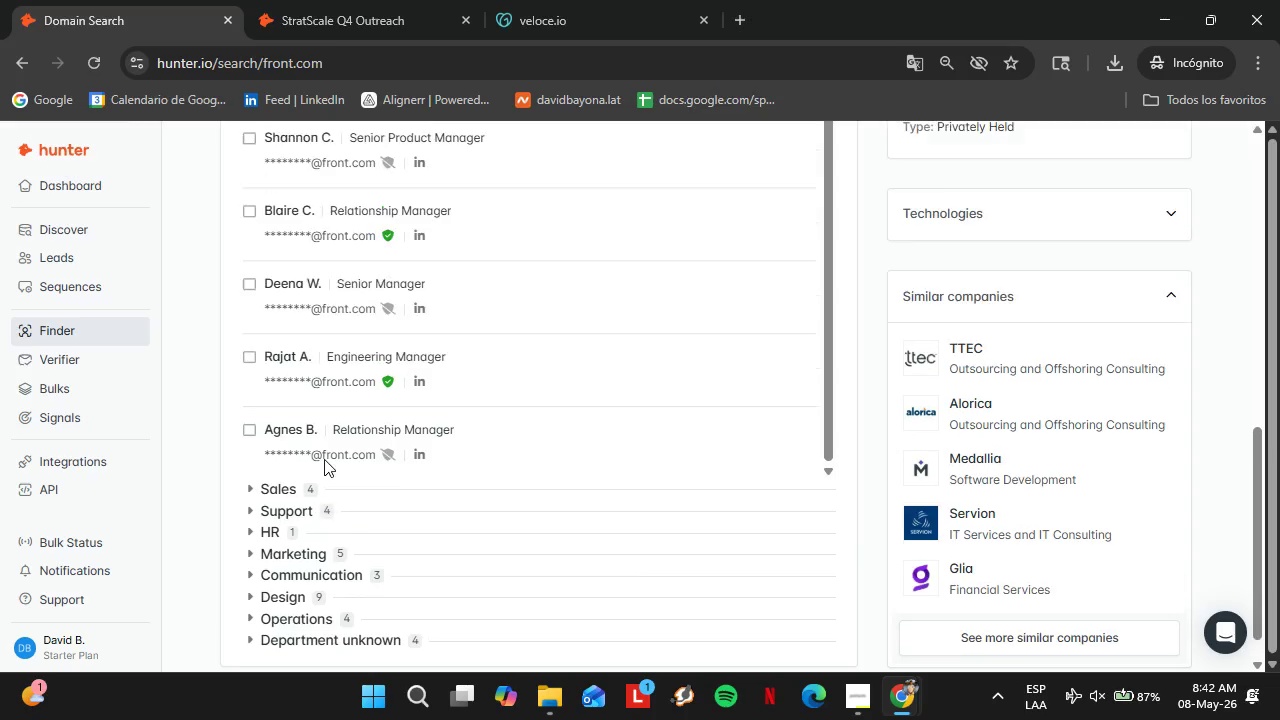 
scroll: coordinate [227, 485], scroll_direction: up, amount: 11.0
 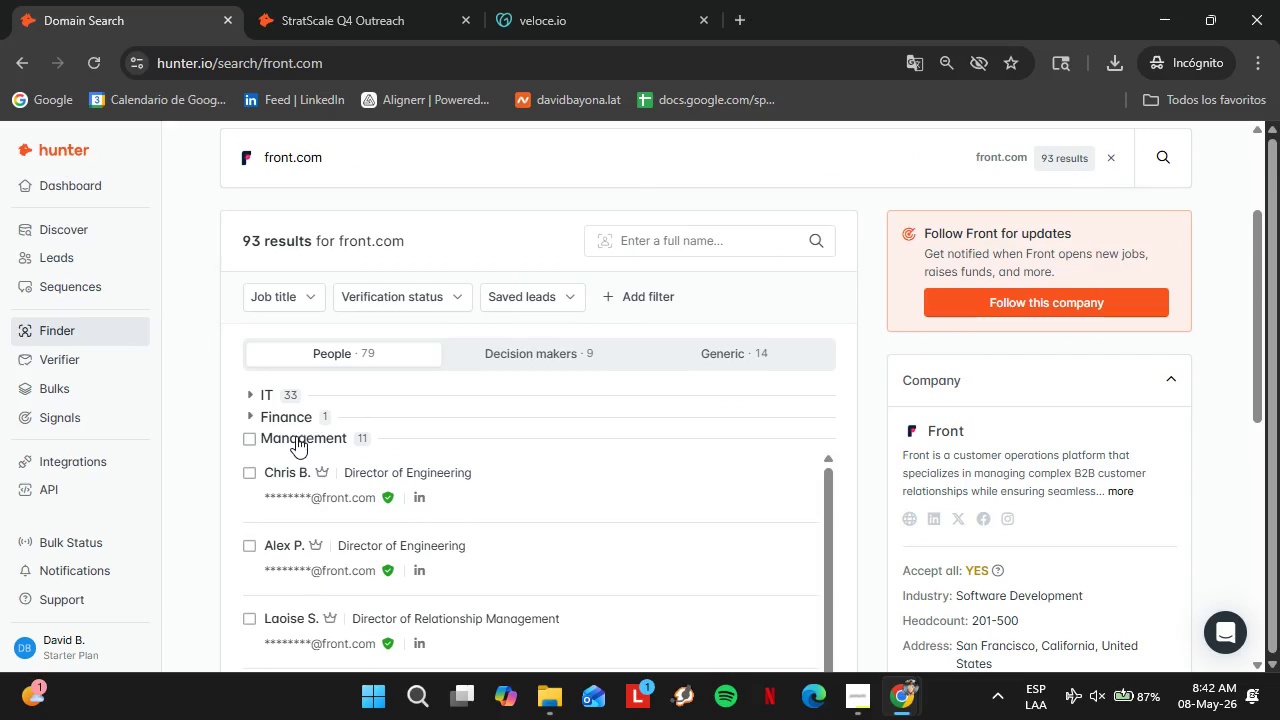 
left_click([297, 436])
 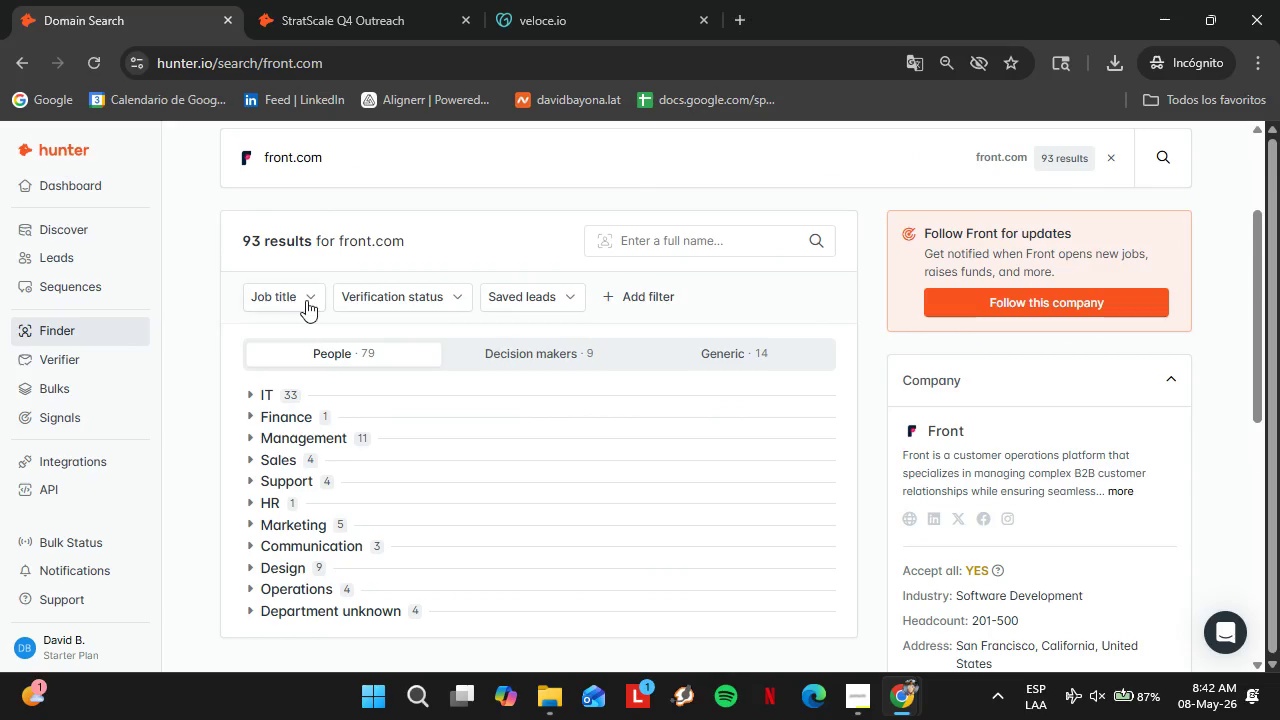 
left_click([306, 300])
 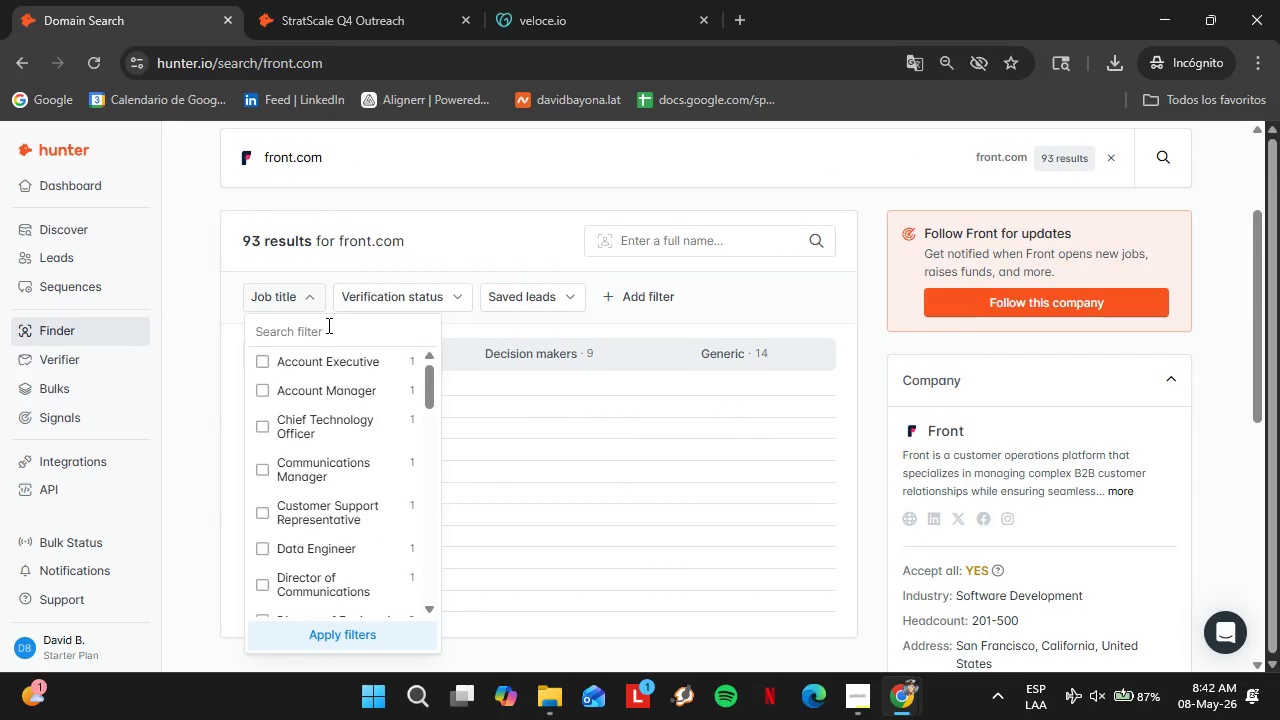 
type(opera)
 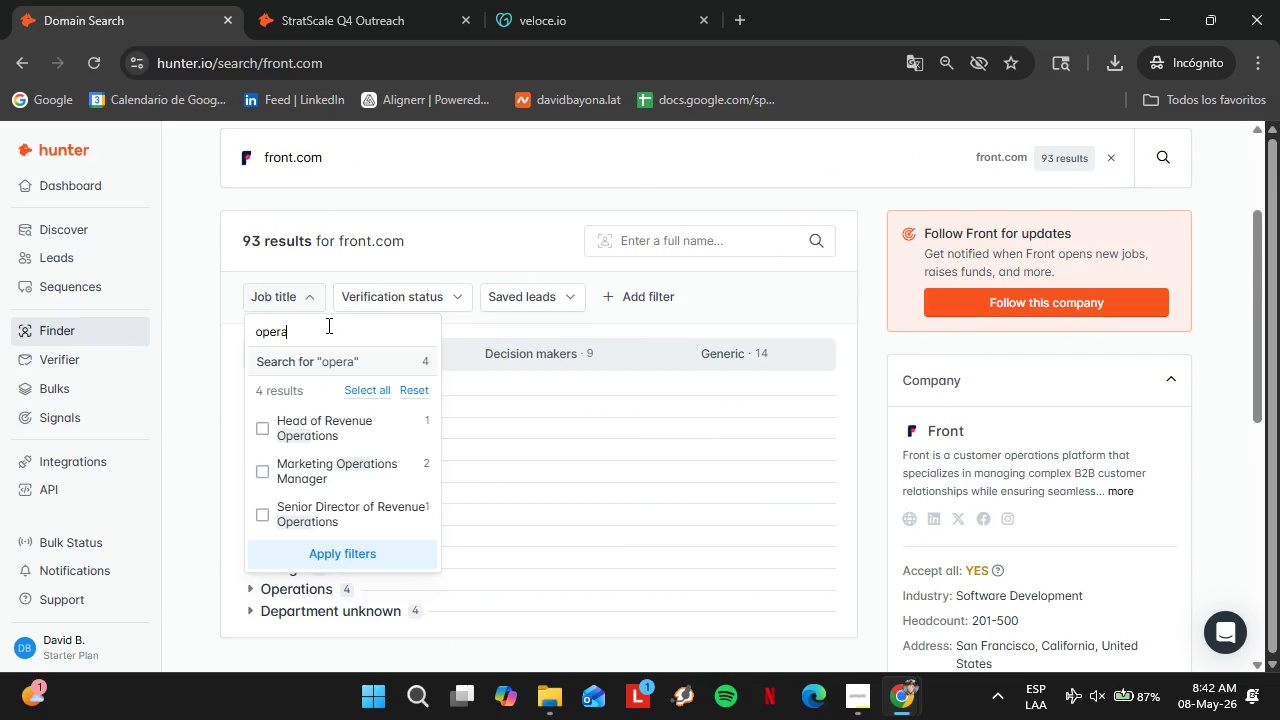 
hold_key(key=Backspace, duration=0.75)
 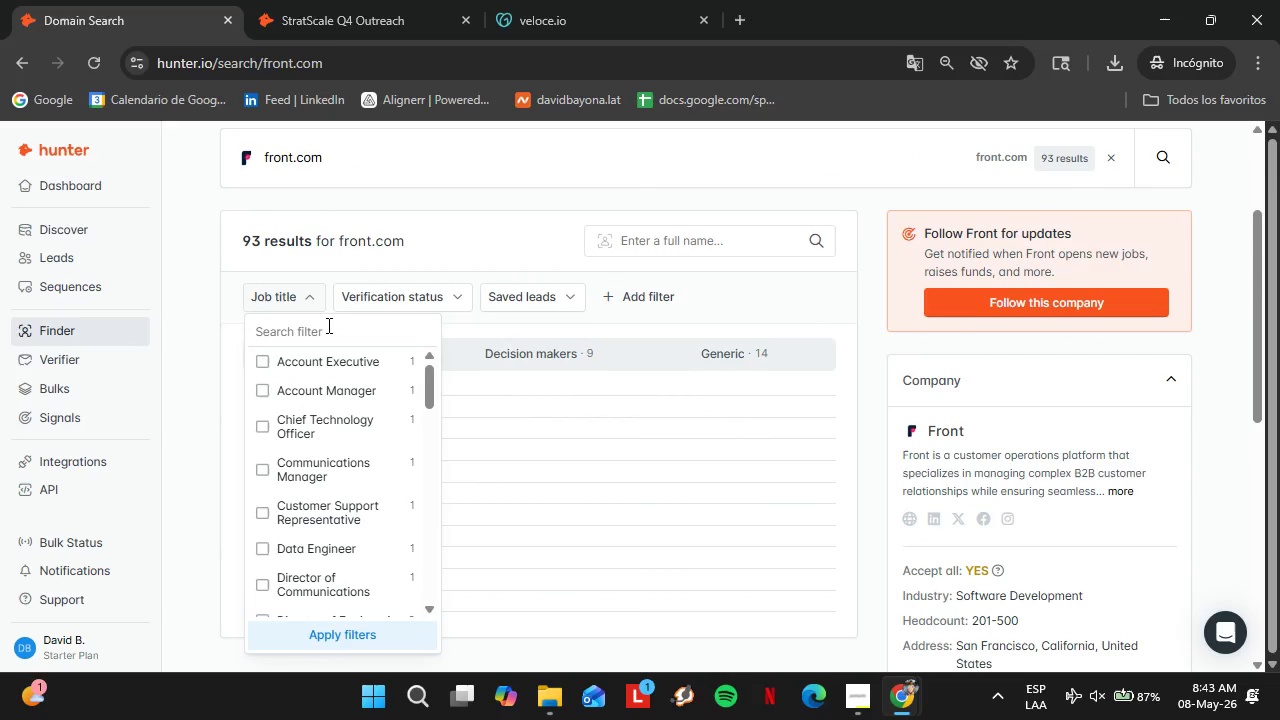 
hold_key(key=Backspace, duration=3.17)
 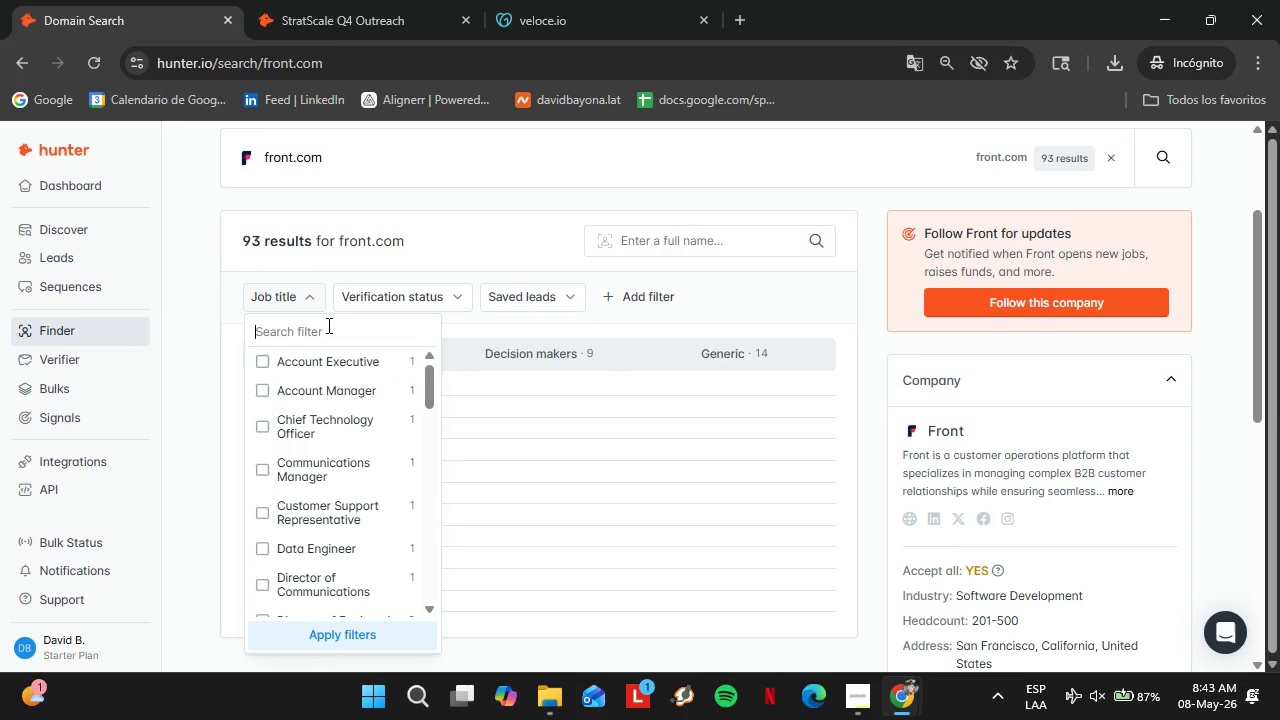 
type(coo)
key(Backspace)
key(Backspace)
type(p)
 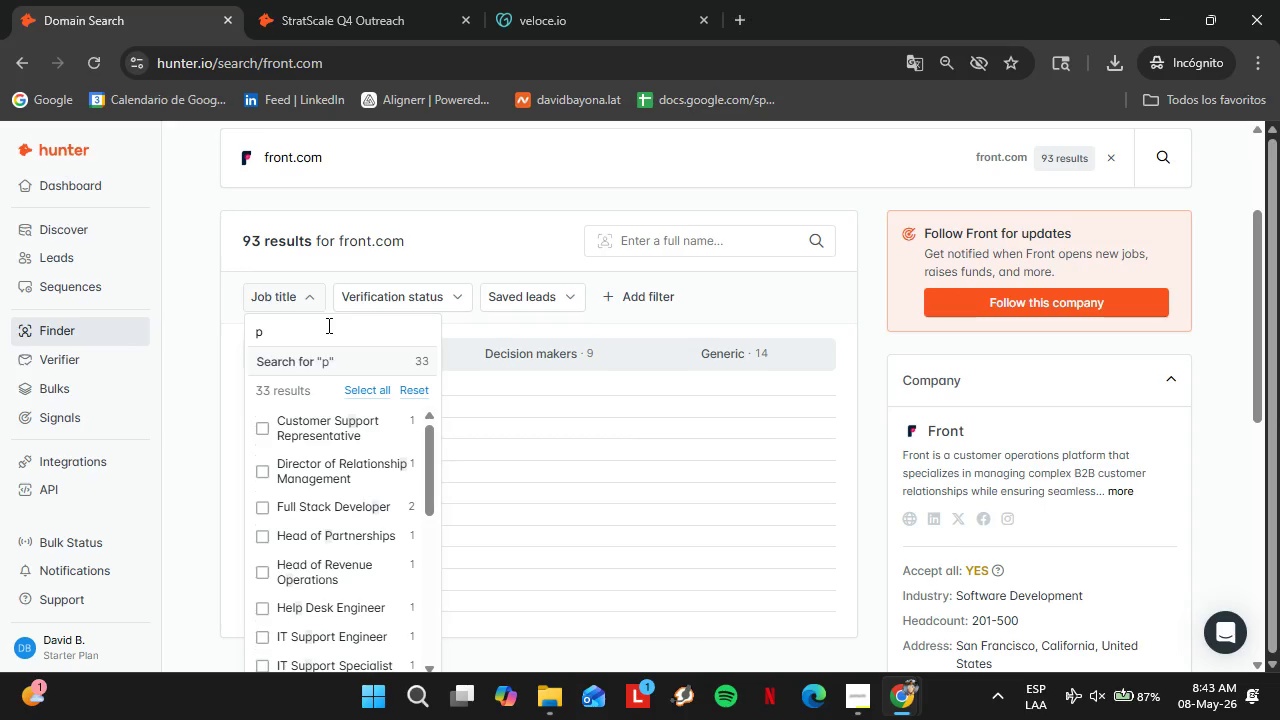 
wait(33.14)
 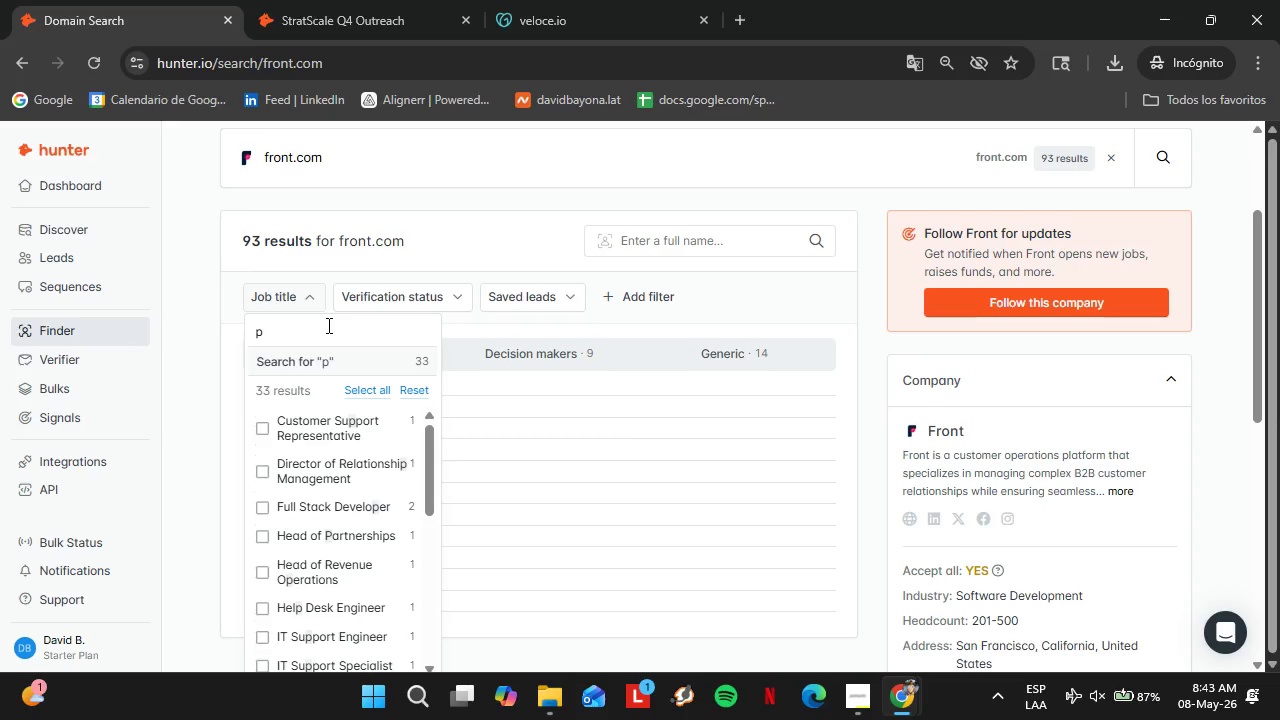 
key(Backspace)
key(Backspace)
type(g)
key(Backspace)
key(Backspace)
type(foun)
key(Backspace)
key(Backspace)
key(Backspace)
key(Backspace)
type(coo)
key(Backspace)
key(Backspace)
key(Backspace)
key(Backspace)
type(o)
key(Backspace)
key(Backspace)
type(own]])
key(Backspace)
type(ceo)
key(Backspace)
key(Backspace)
key(Backspace)
 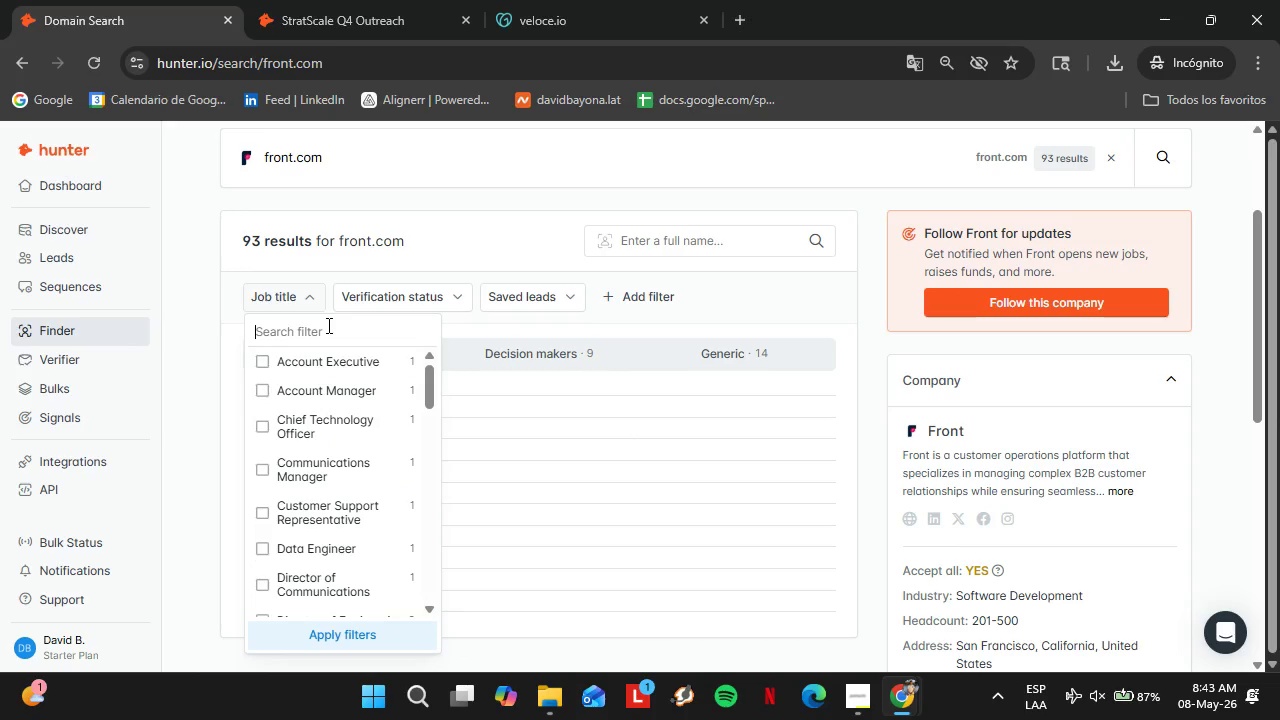 
wait(29.61)
 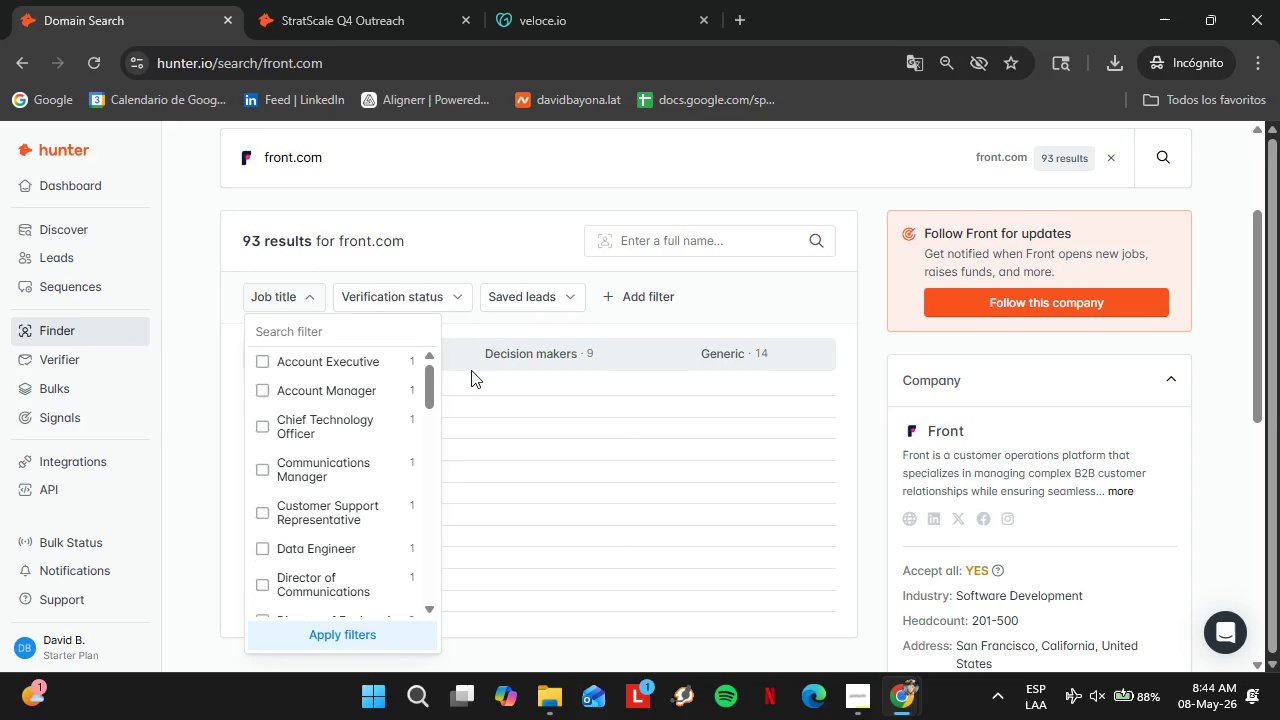 
double_click([357, 165])
 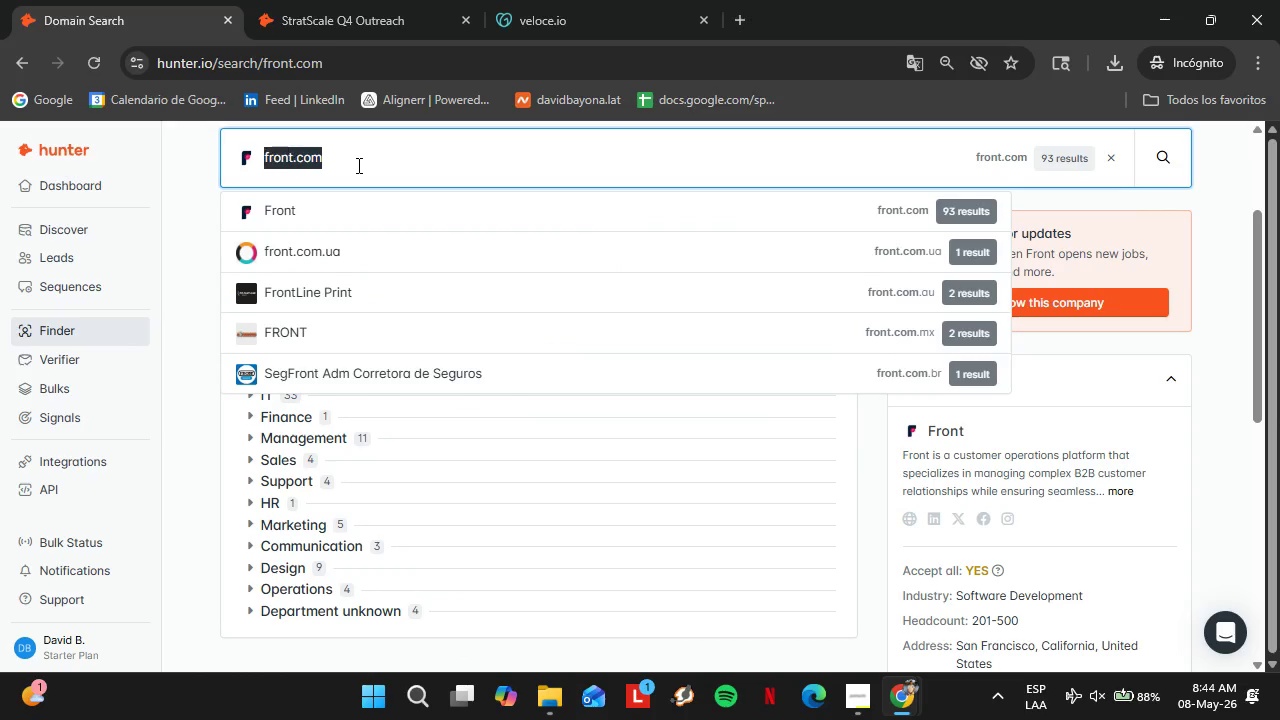 
triple_click([357, 165])
 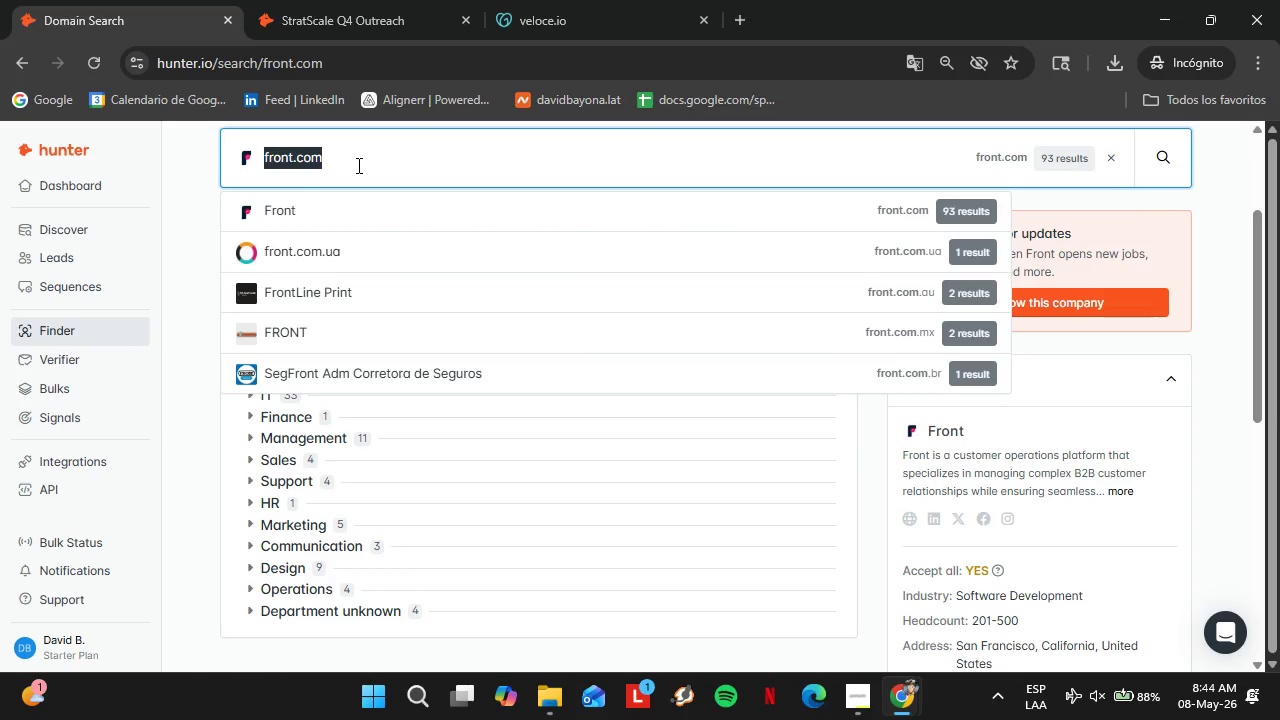 
triple_click([357, 165])
 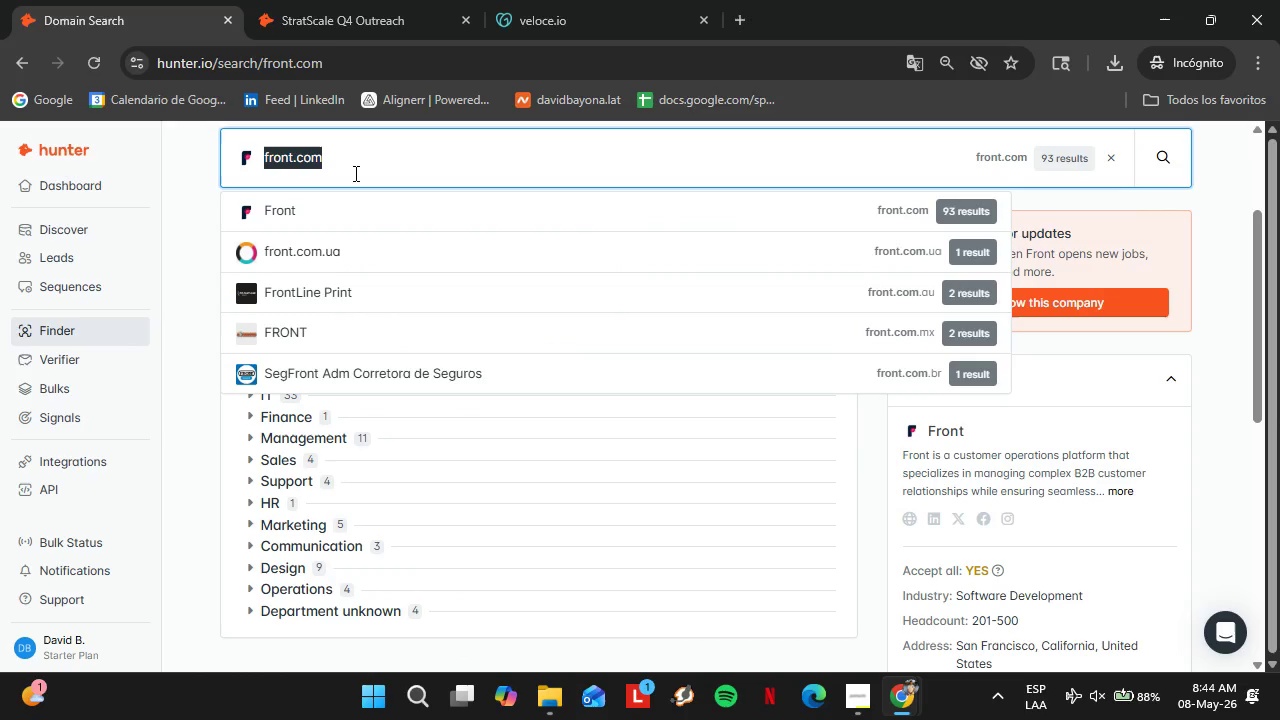 
wait(6.78)
 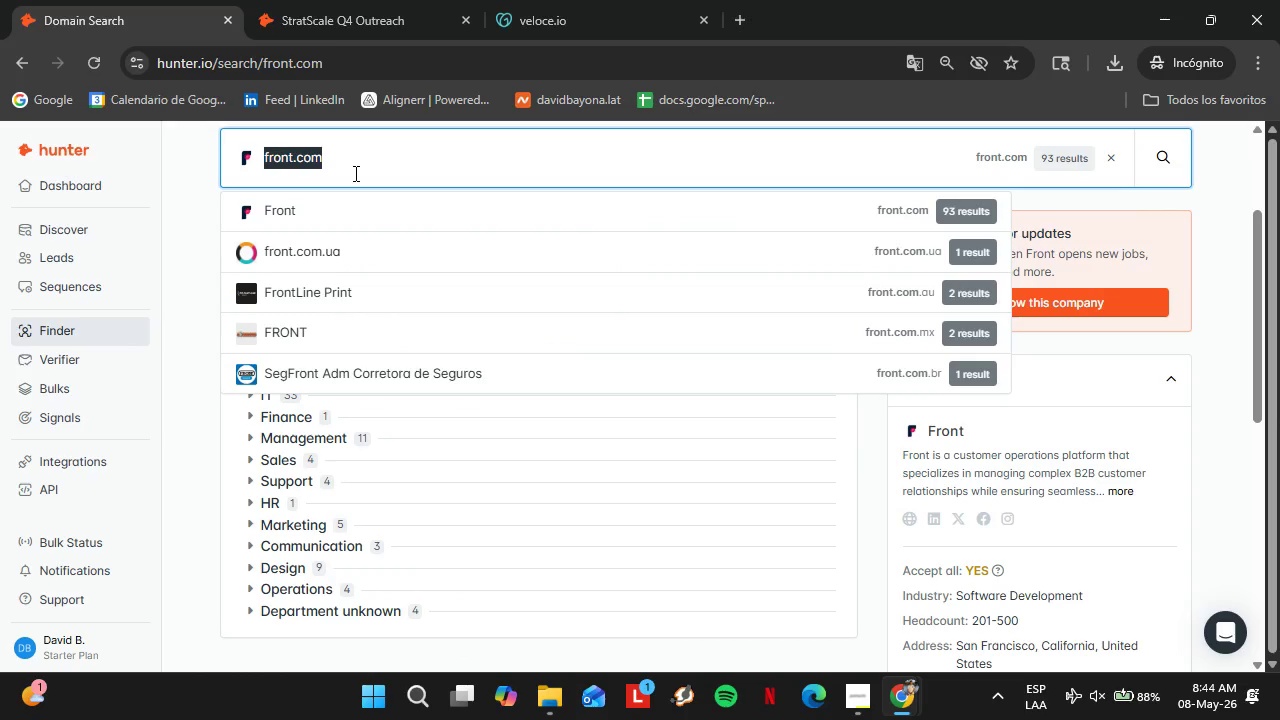 
type(cognism.com)
 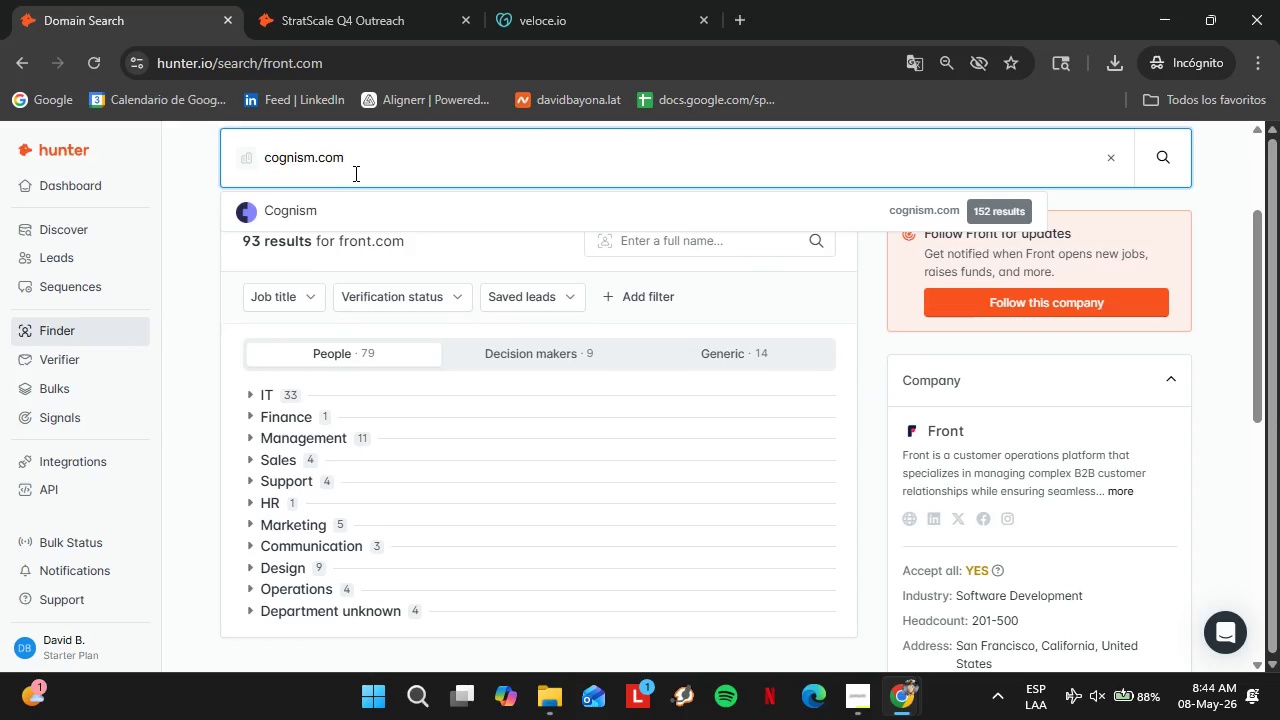 
key(Enter)
 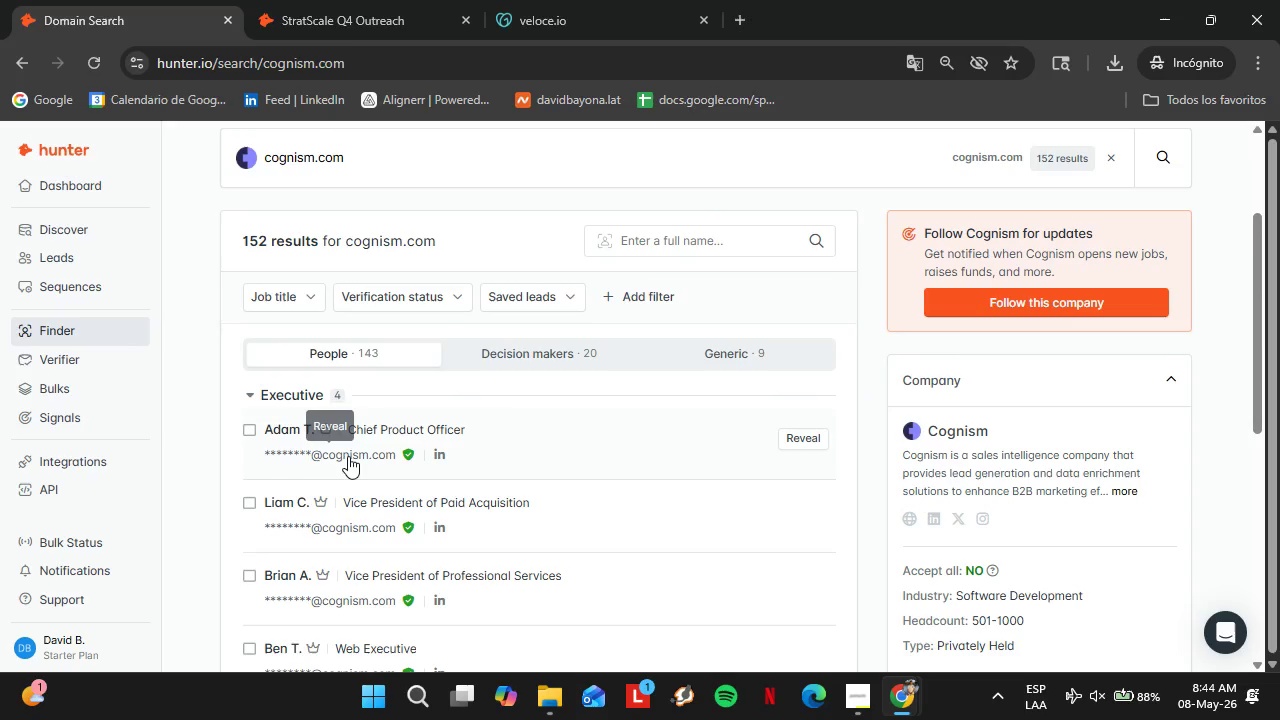 
left_click([288, 397])
 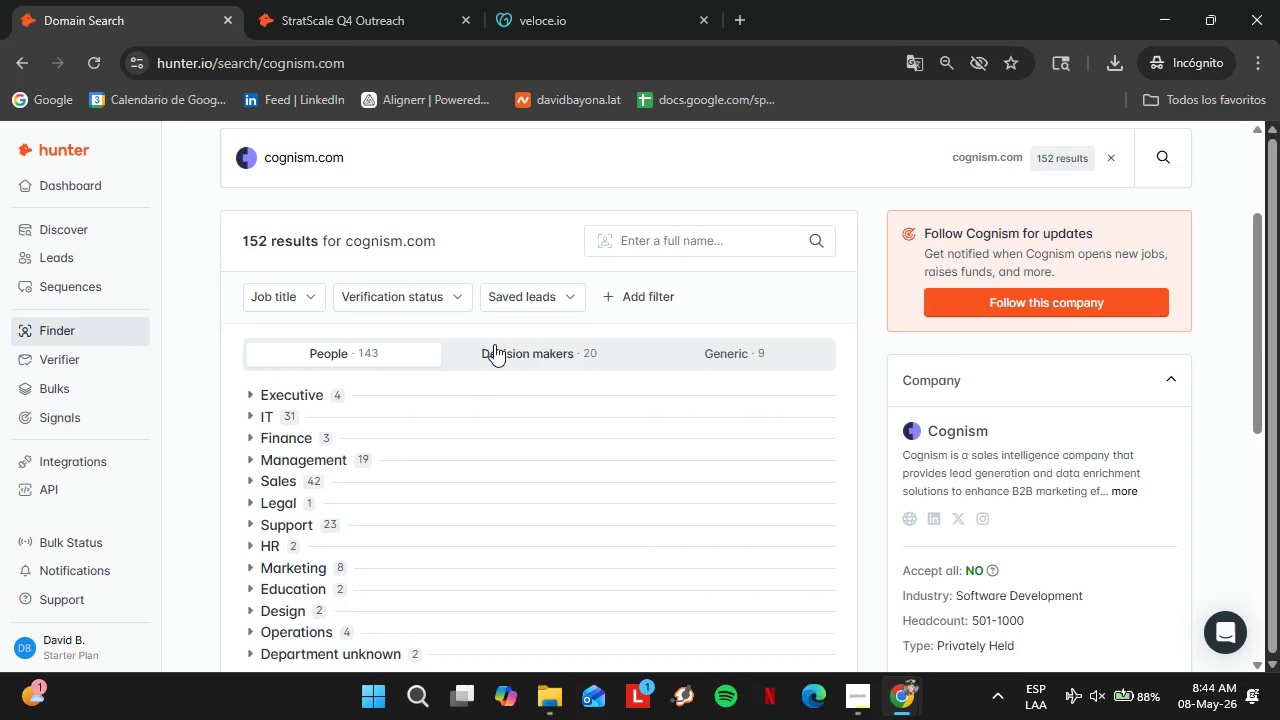 
left_click([507, 345])
 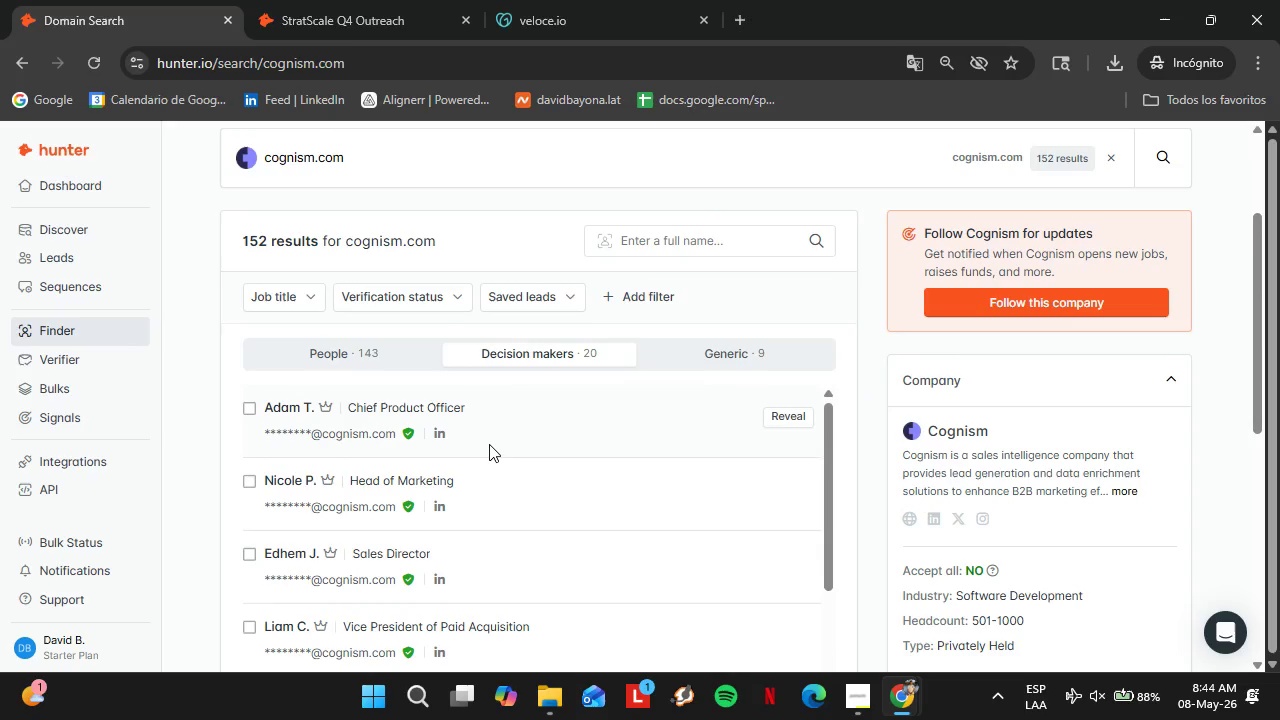 
scroll: coordinate [727, 524], scroll_direction: down, amount: 14.0
 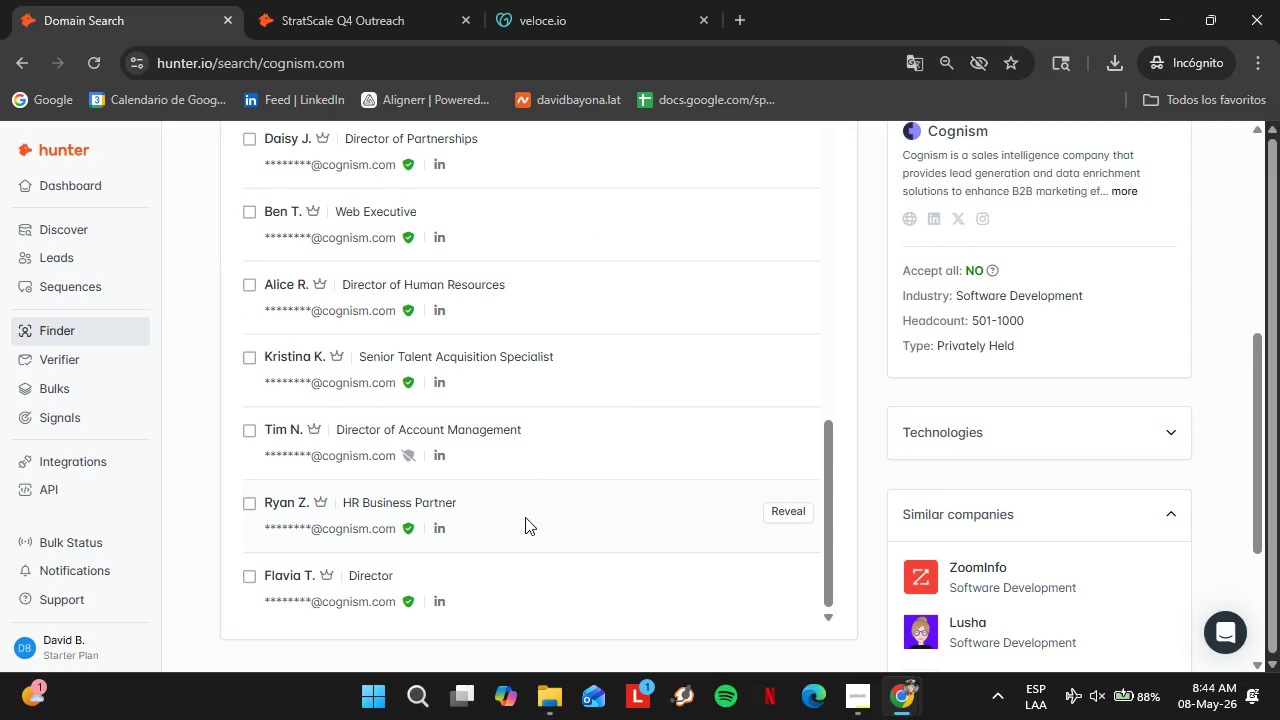 
scroll: coordinate [332, 524], scroll_direction: up, amount: 13.0
 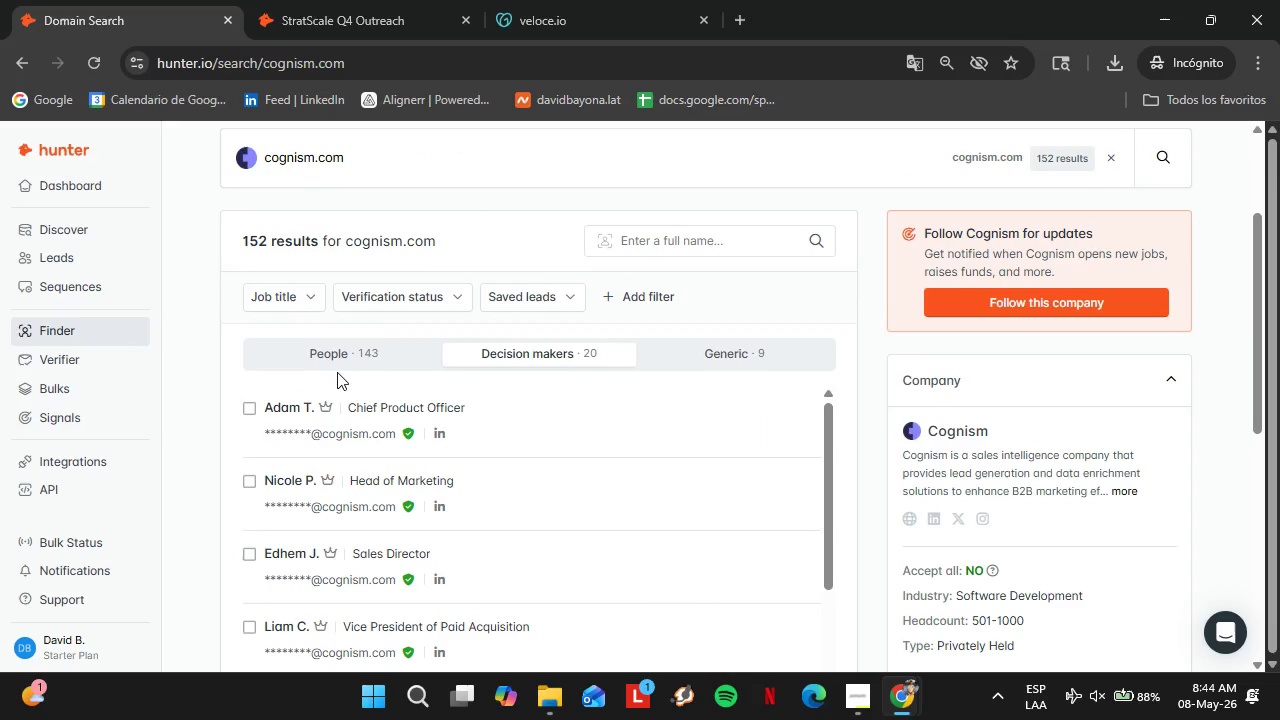 
left_click([337, 364])
 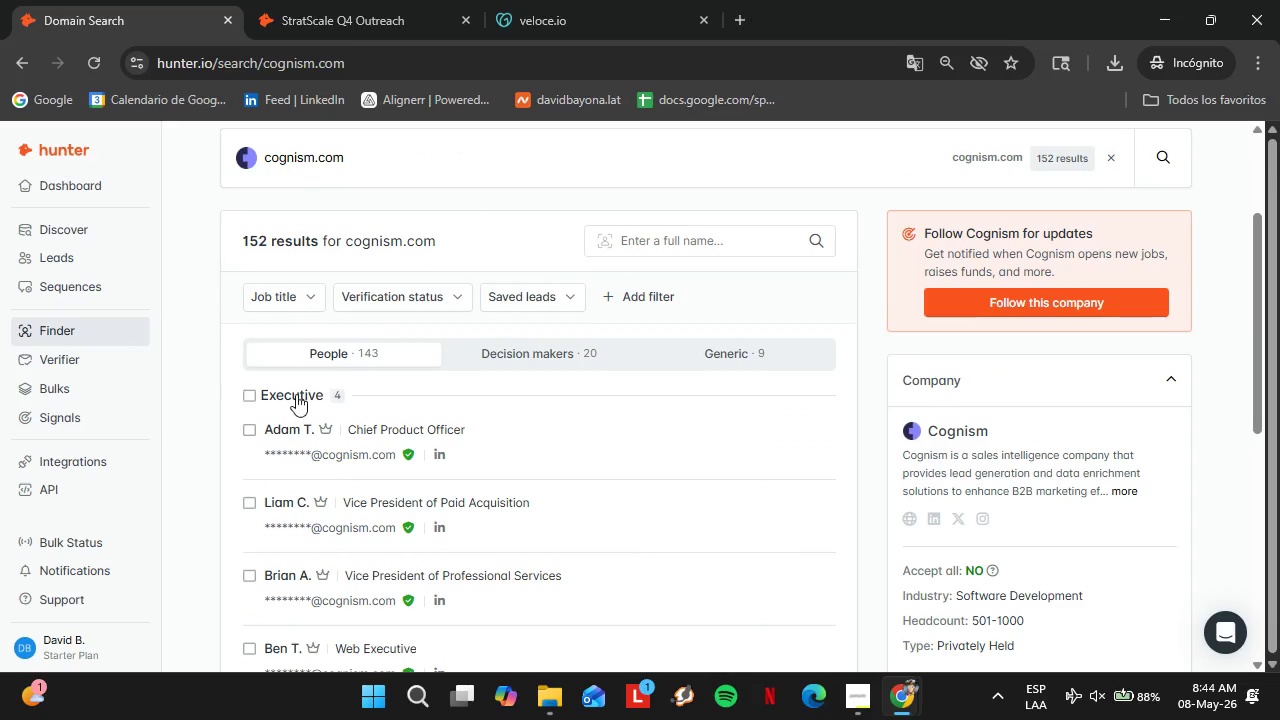 
left_click([296, 394])
 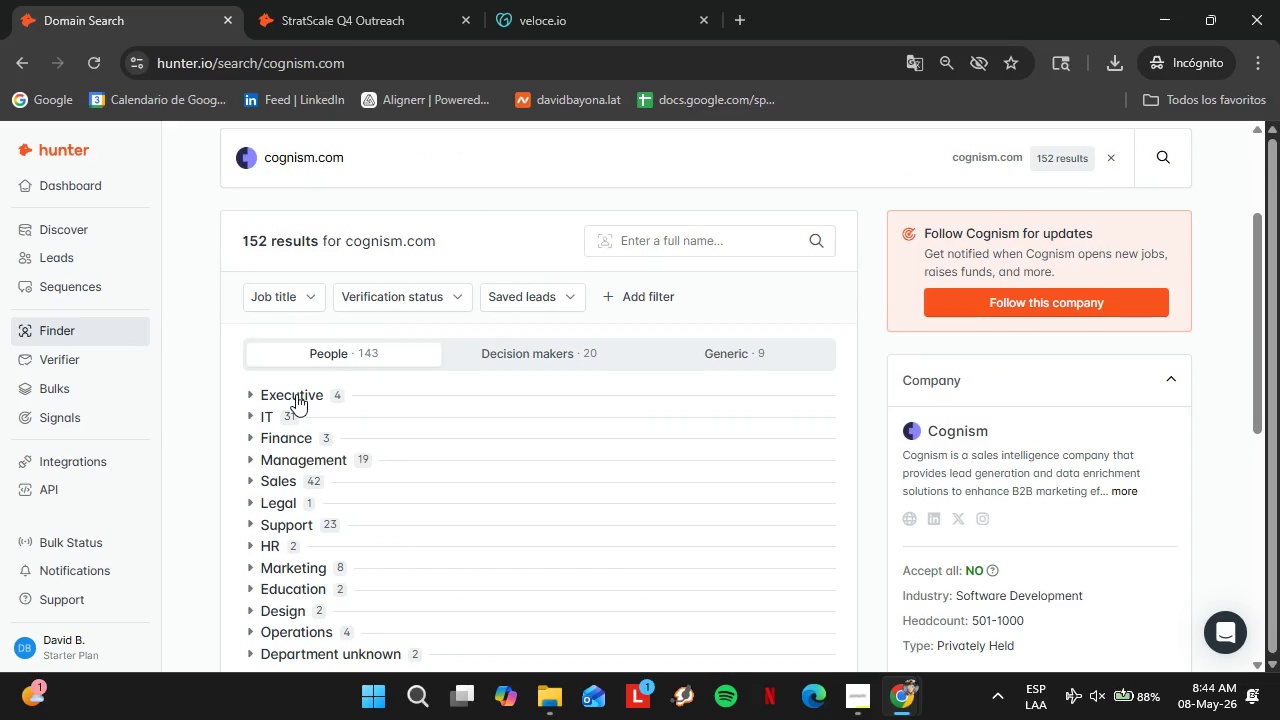 
left_click([296, 394])
 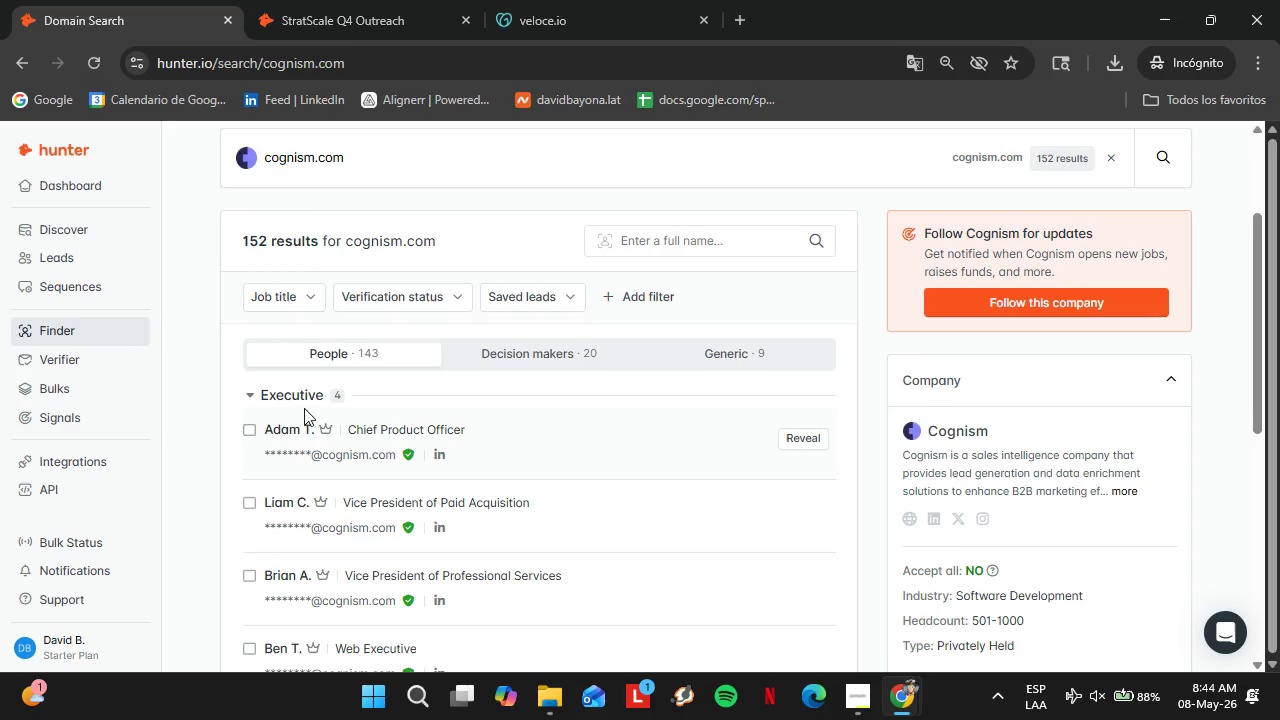 
double_click([281, 297])
 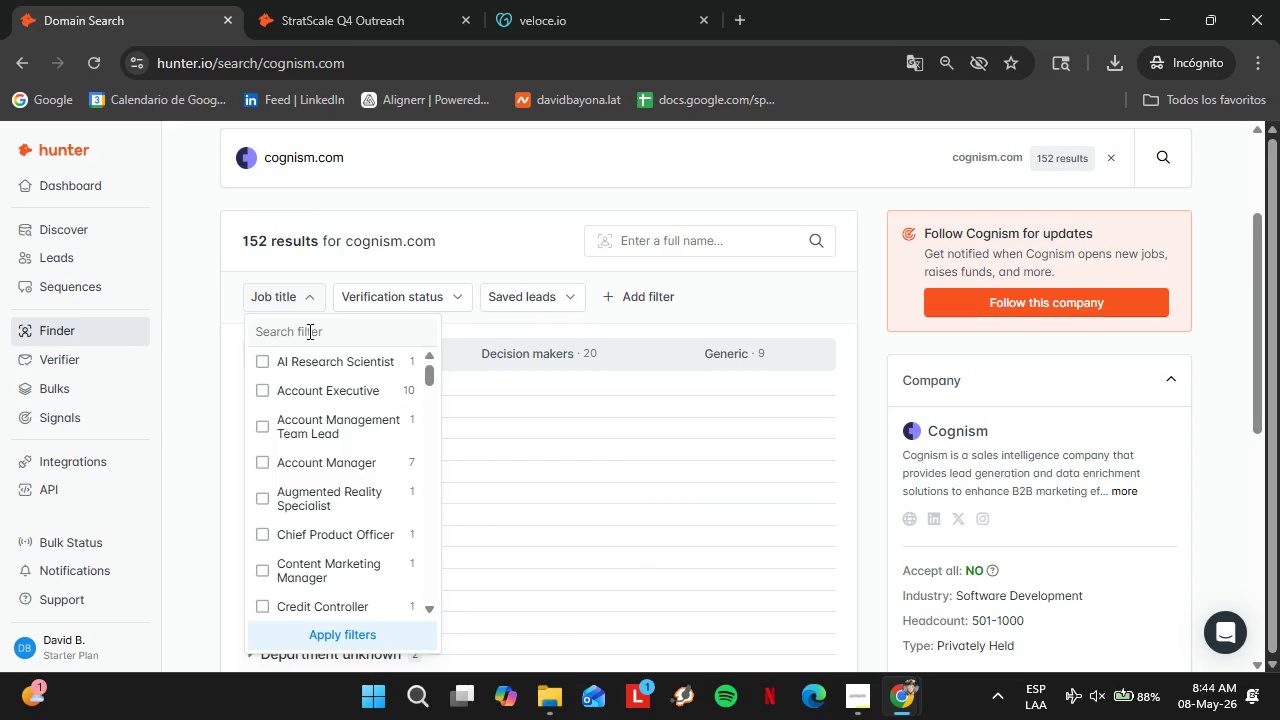 
triple_click([308, 331])
 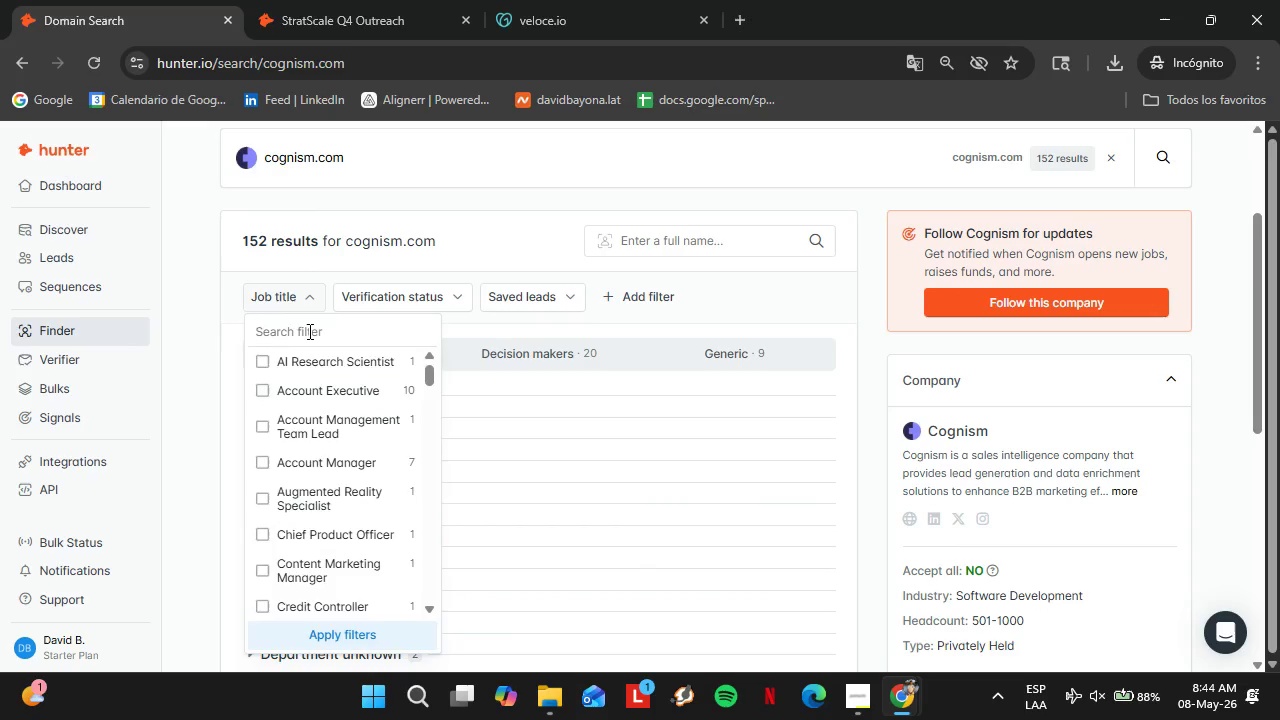 
type(coo)
key(Backspace)
key(Backspace)
key(Backspace)
key(Backspace)
type(operatin)
key(Backspace)
type(ons)
 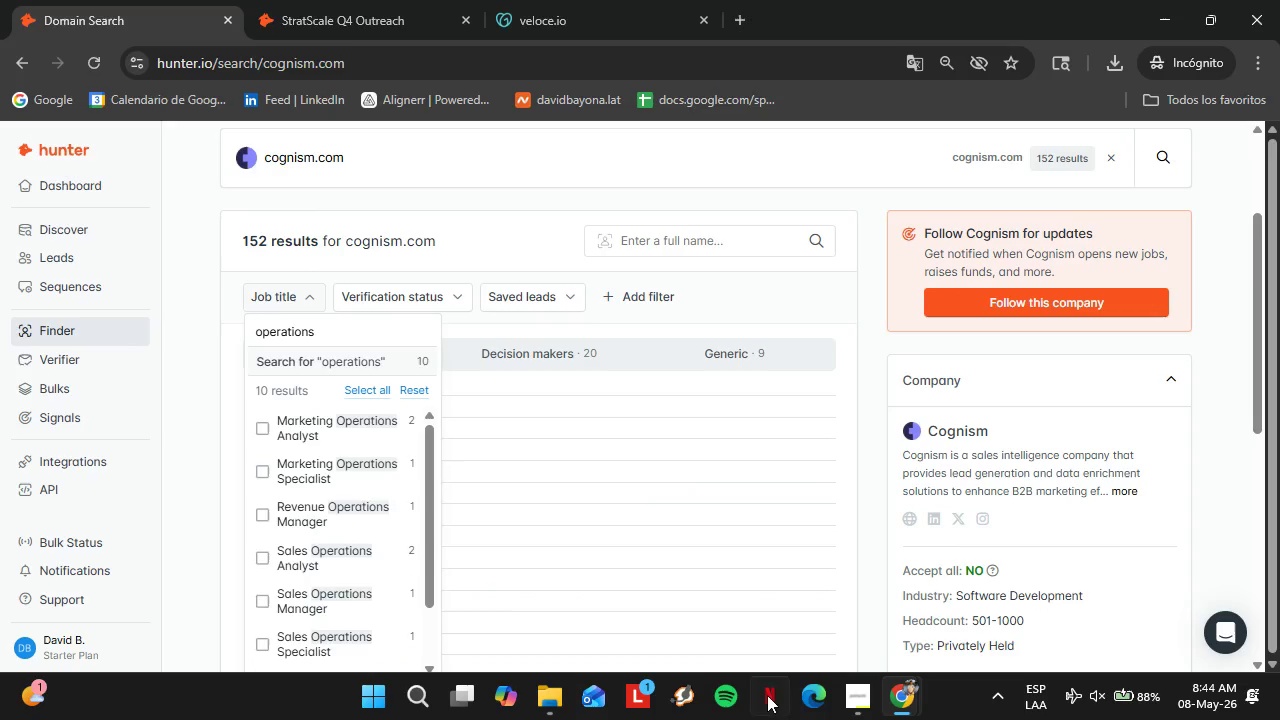 
key(2)
 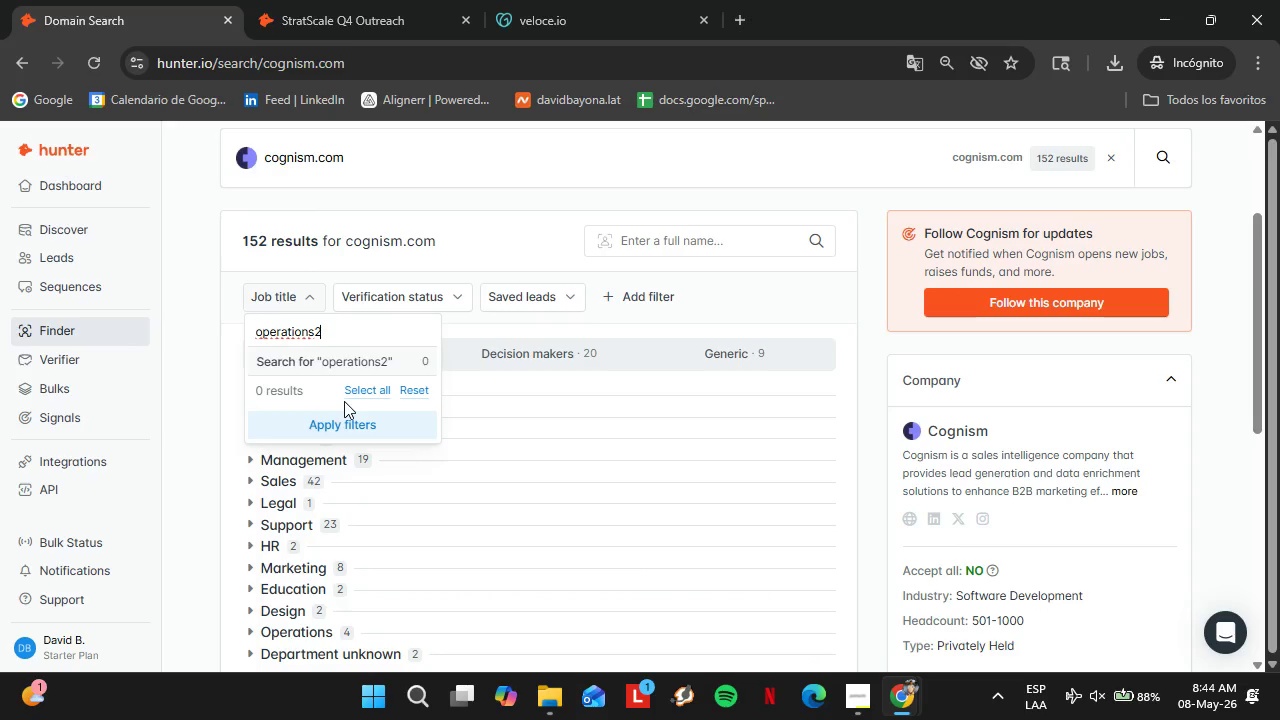 
key(Backspace)
 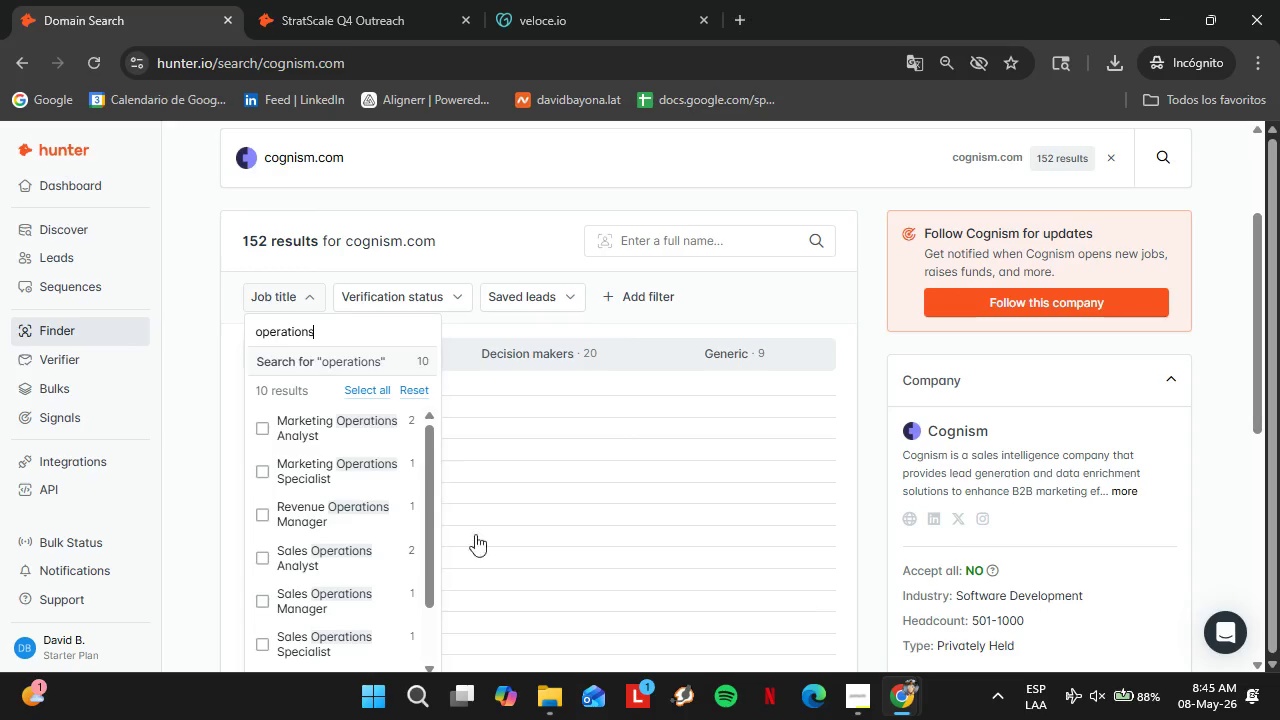 
scroll: coordinate [292, 486], scroll_direction: down, amount: 3.0
 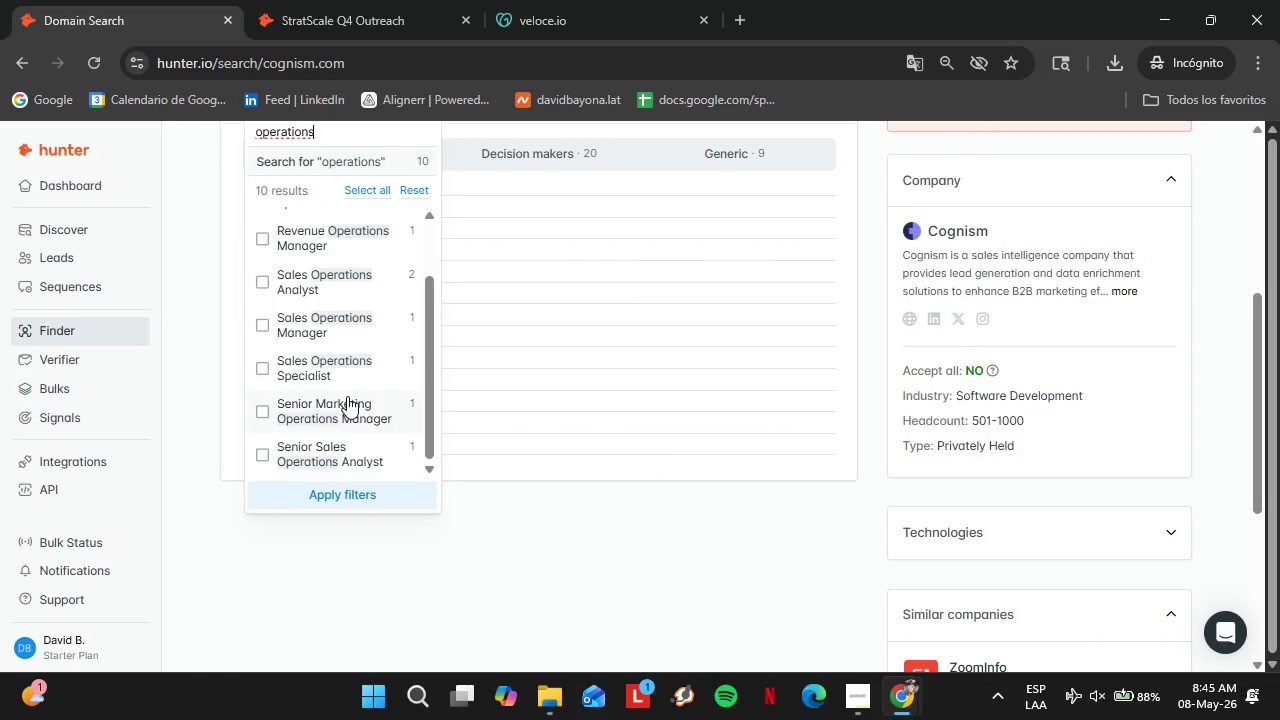 
scroll: coordinate [351, 412], scroll_direction: up, amount: 5.0
 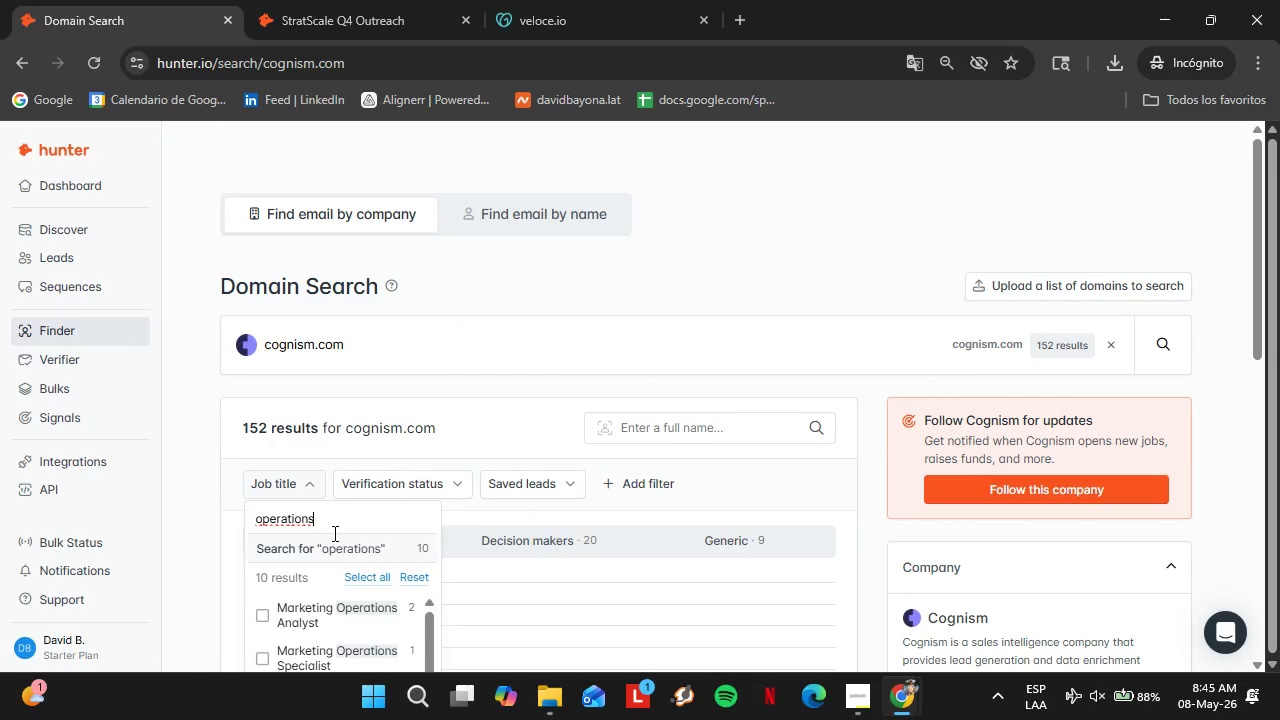 
double_click([333, 533])
 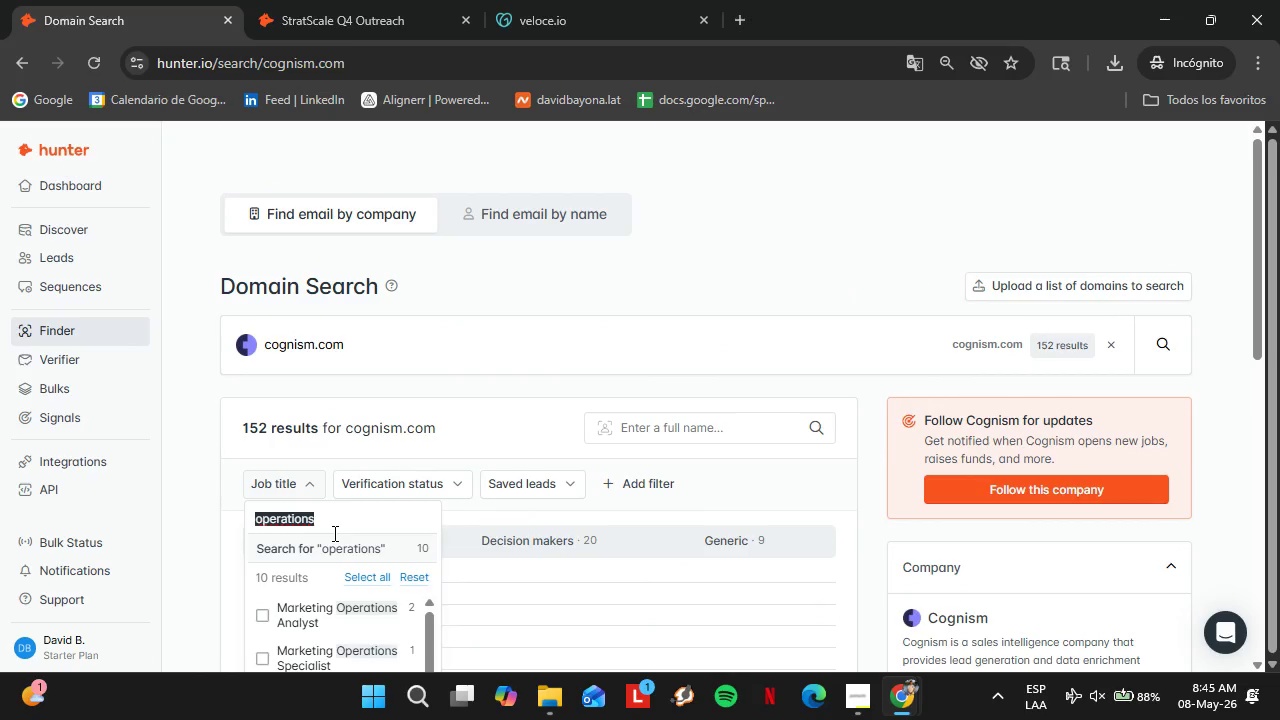 
triple_click([333, 533])
 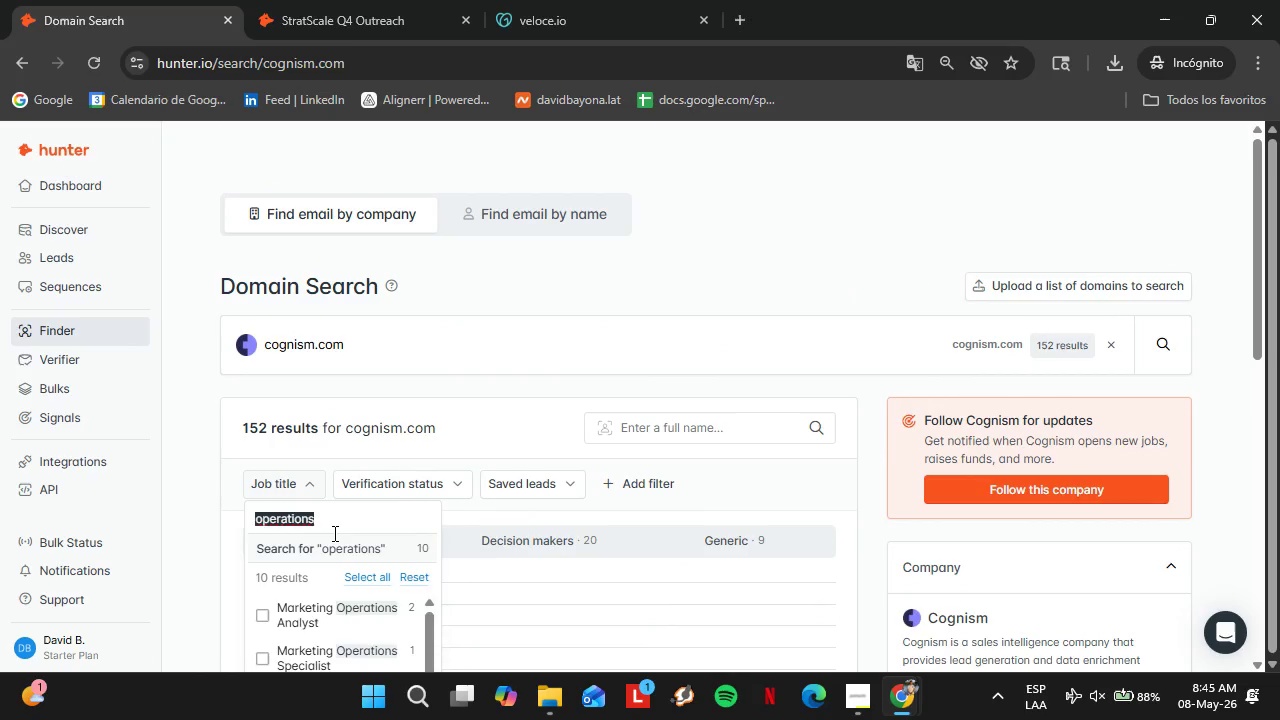 
type(wn)
key(Backspace)
key(Backspace)
type(ownfoun)
key(Backspace)
key(Backspace)
key(Backspace)
key(Backspace)
key(Backspace)
type(coo)
key(Backspace)
key(Backspace)
key(Backspace)
key(Backspace)
type(vp)
key(Backspace)
type(ice)
 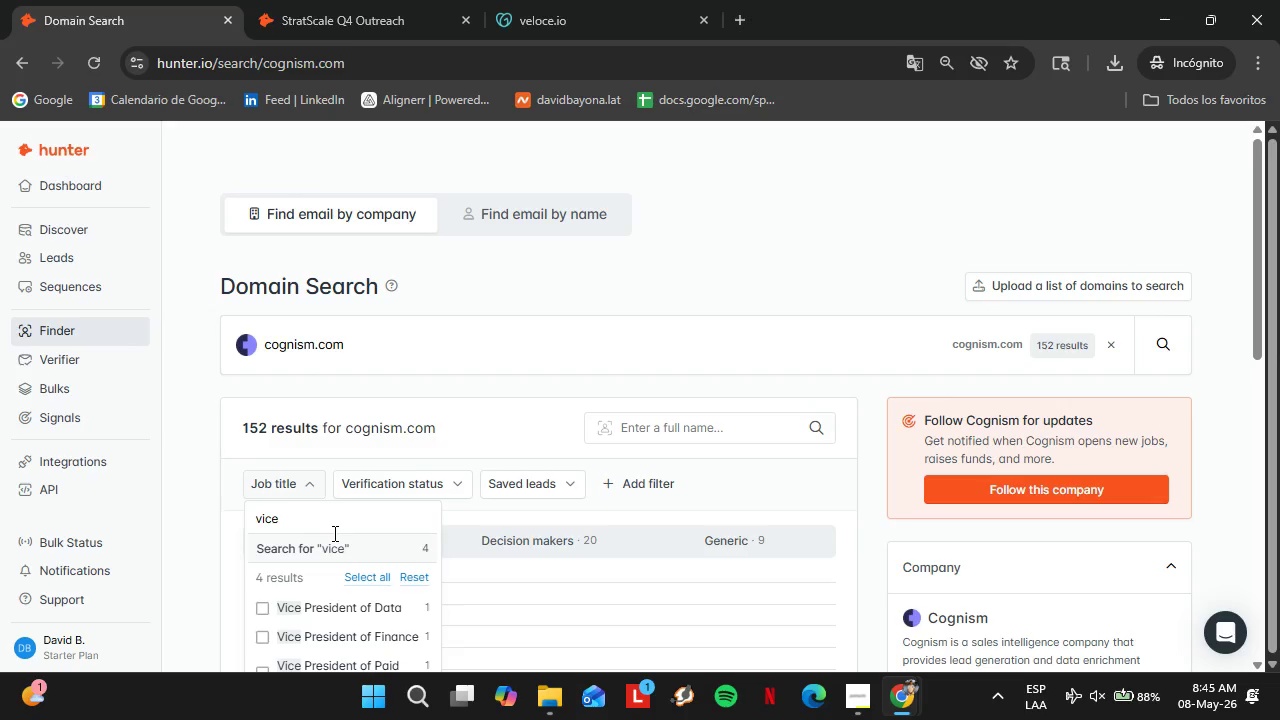 
scroll: coordinate [504, 474], scroll_direction: down, amount: 2.0
 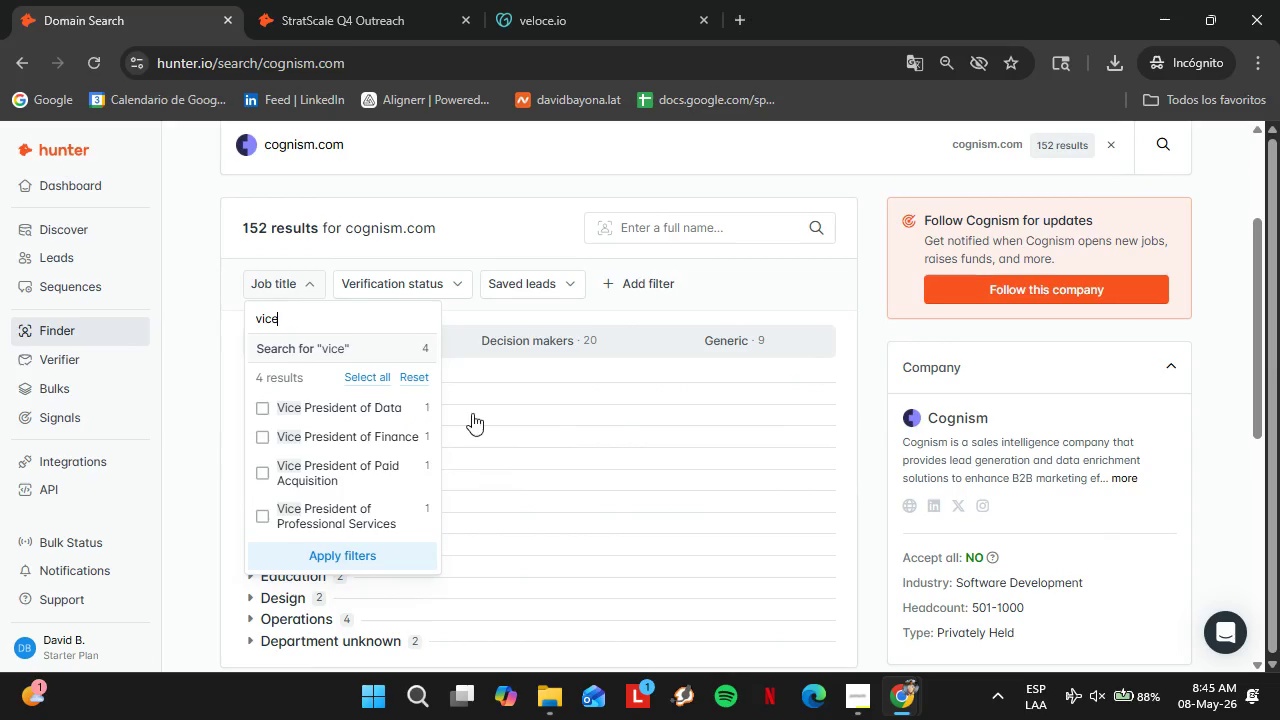 
scroll: coordinate [433, 343], scroll_direction: up, amount: 1.0
 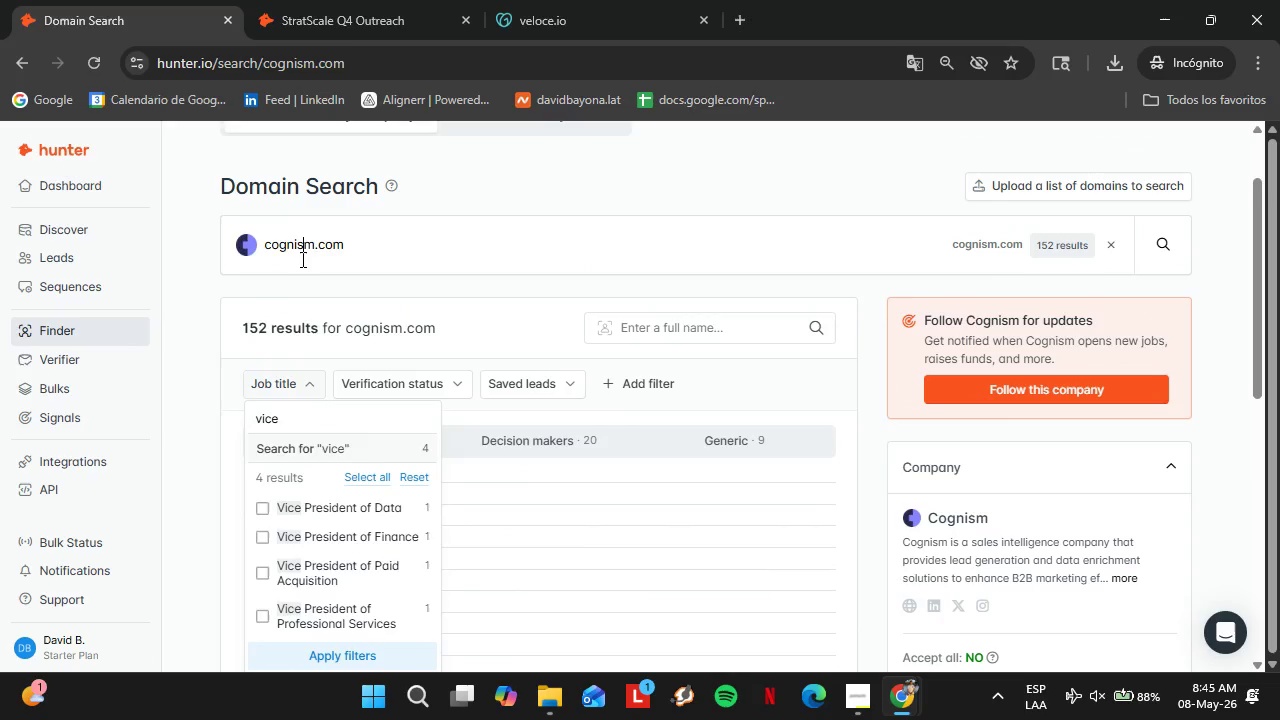 
double_click([301, 259])
 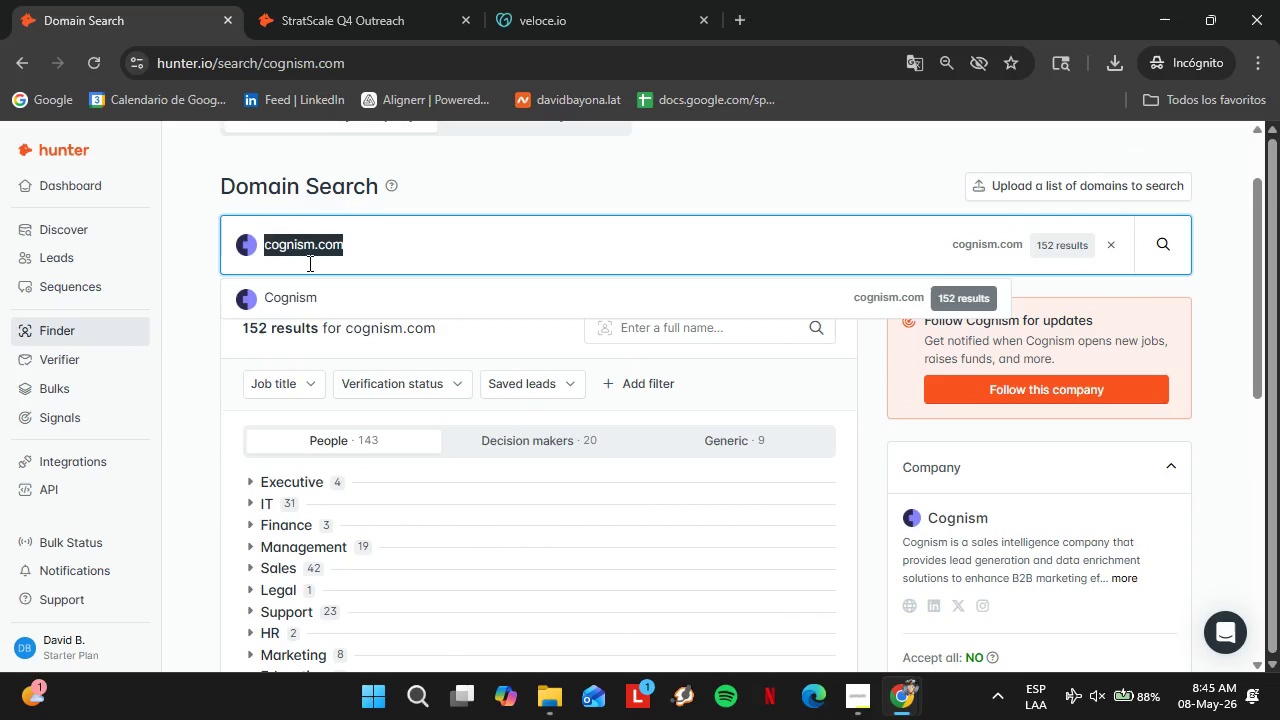 
type(people.ai)
 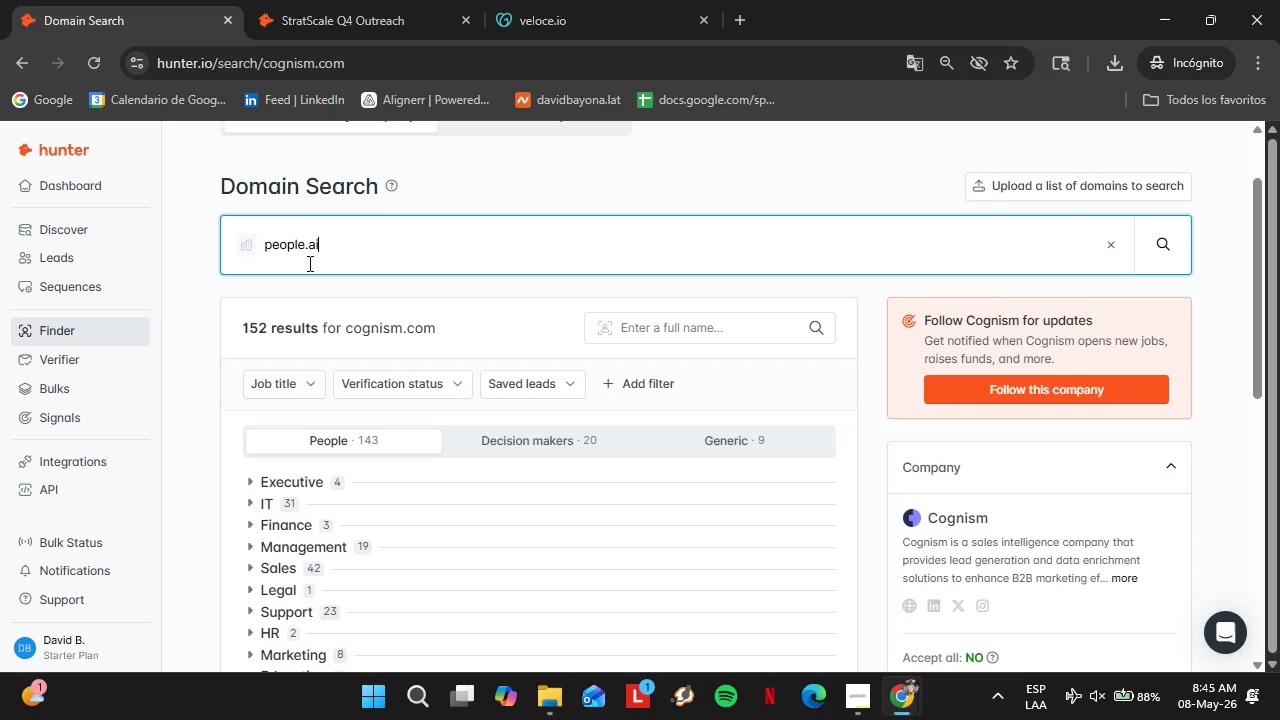 
key(Enter)
 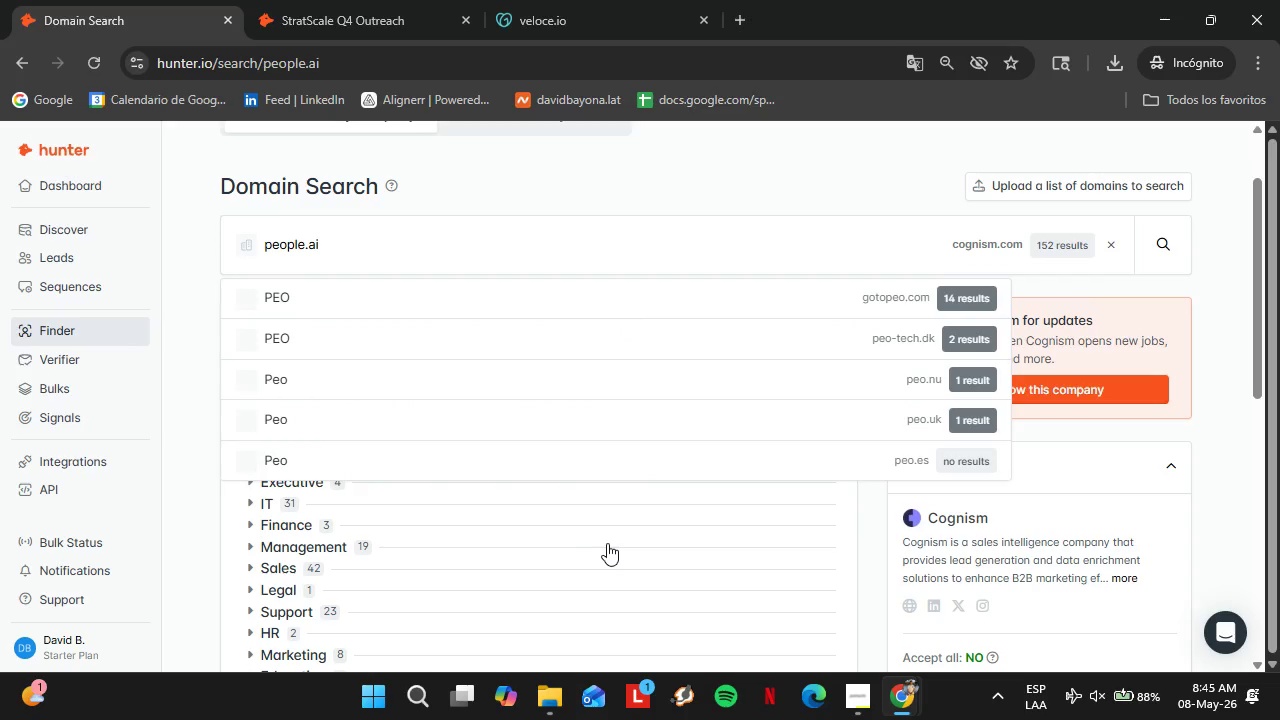 
left_click([370, 245])
 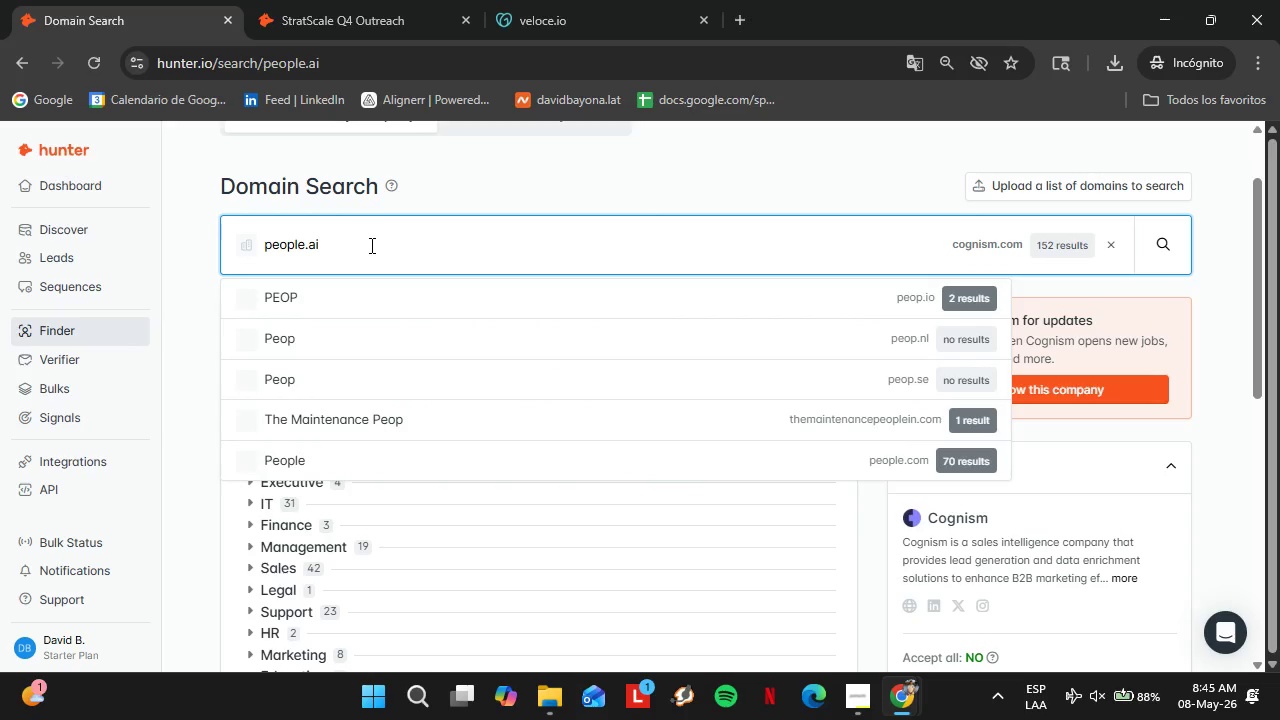 
key(Enter)
 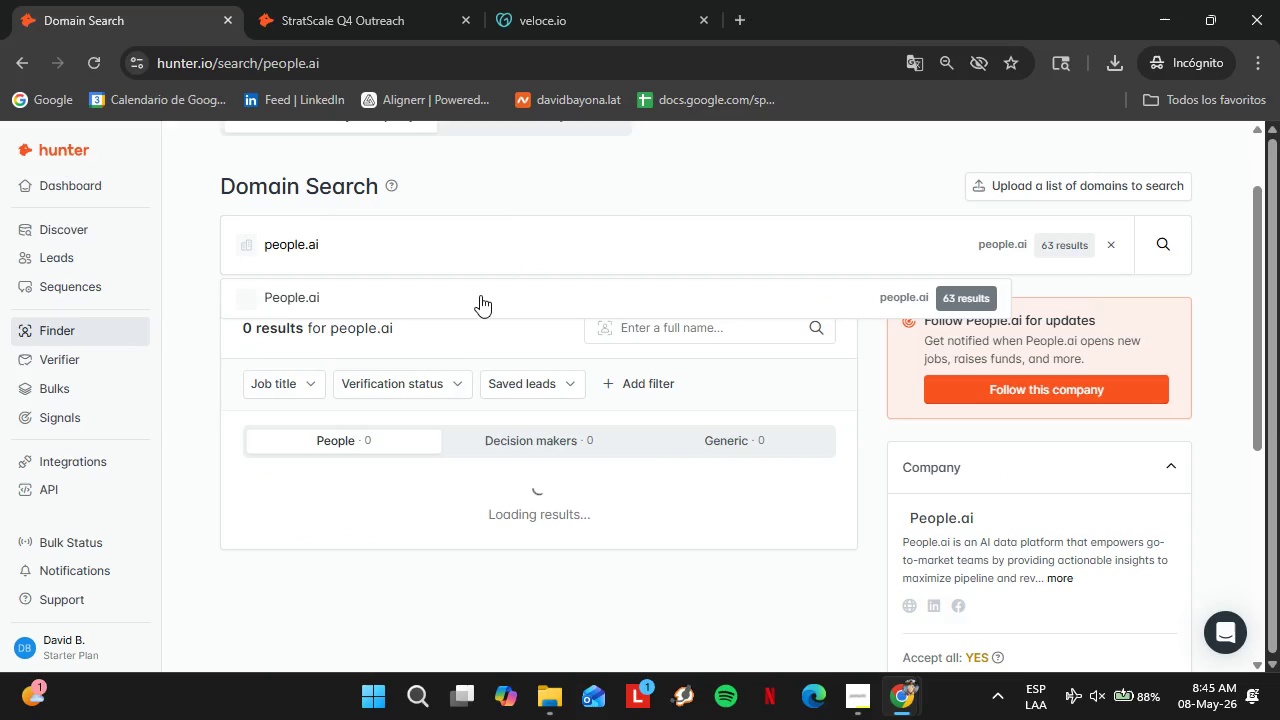 
left_click([346, 289])
 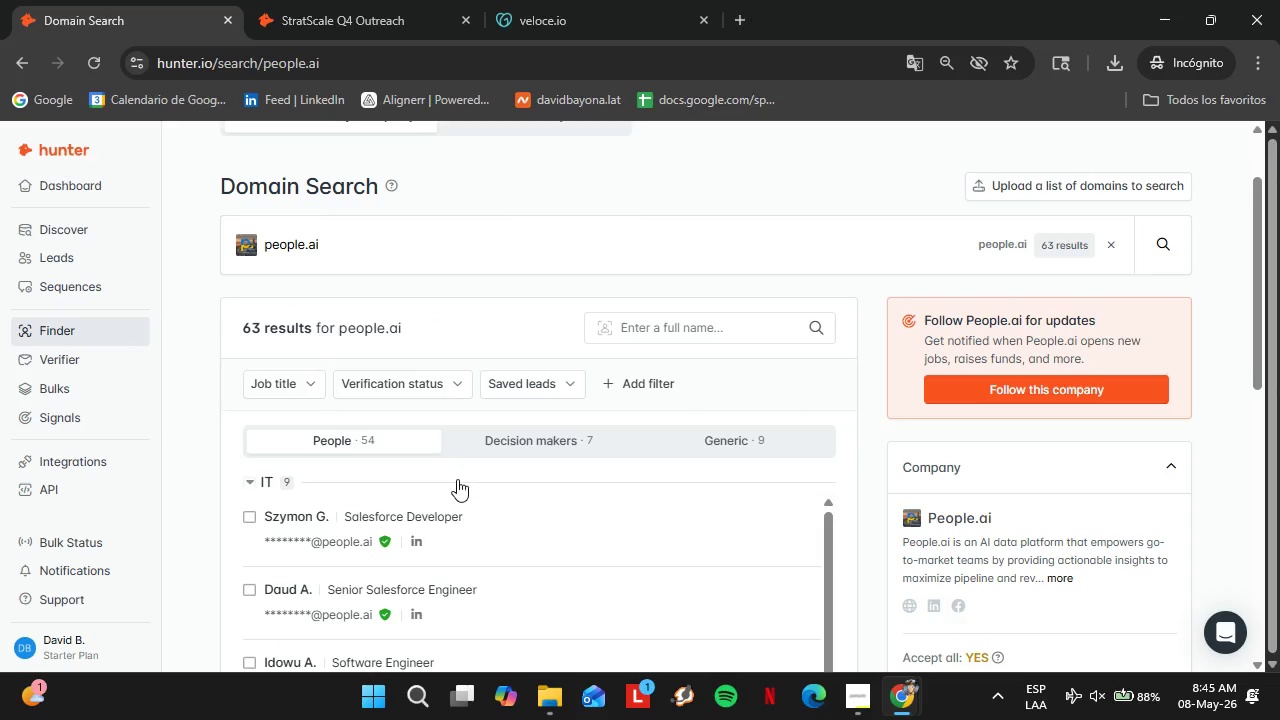 
scroll: coordinate [457, 479], scroll_direction: down, amount: 2.0
 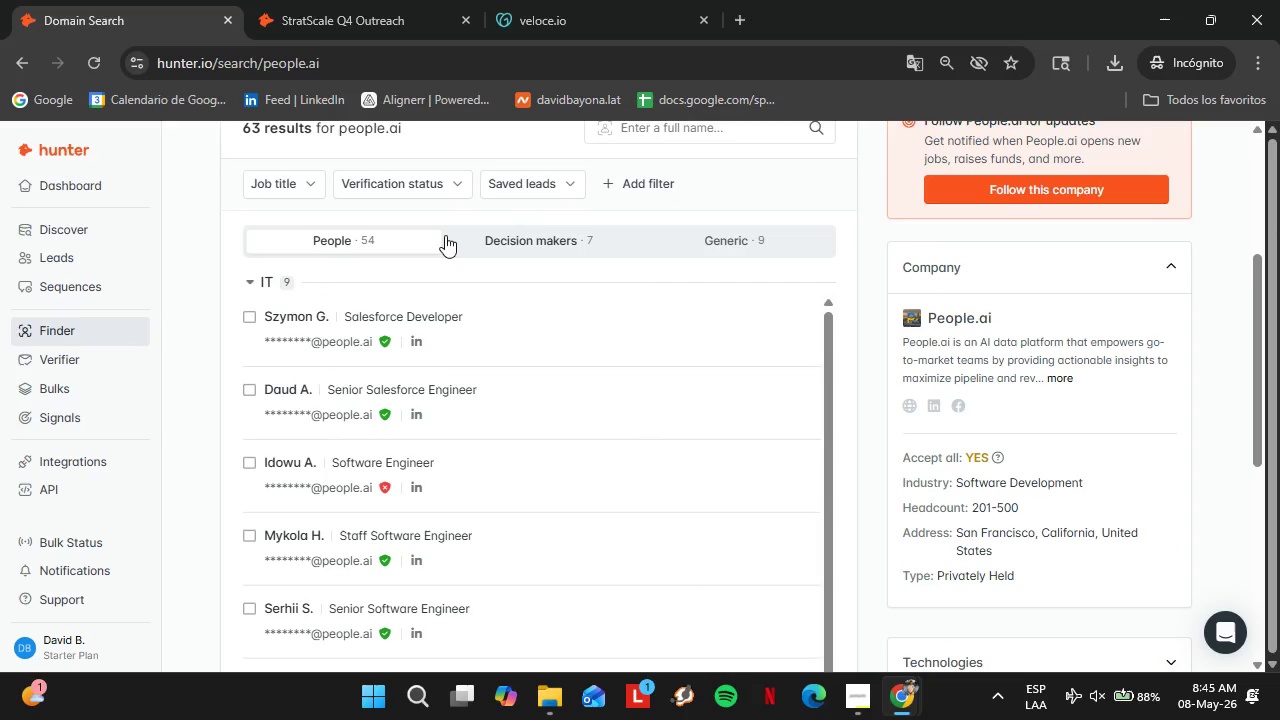 
left_click([273, 287])
 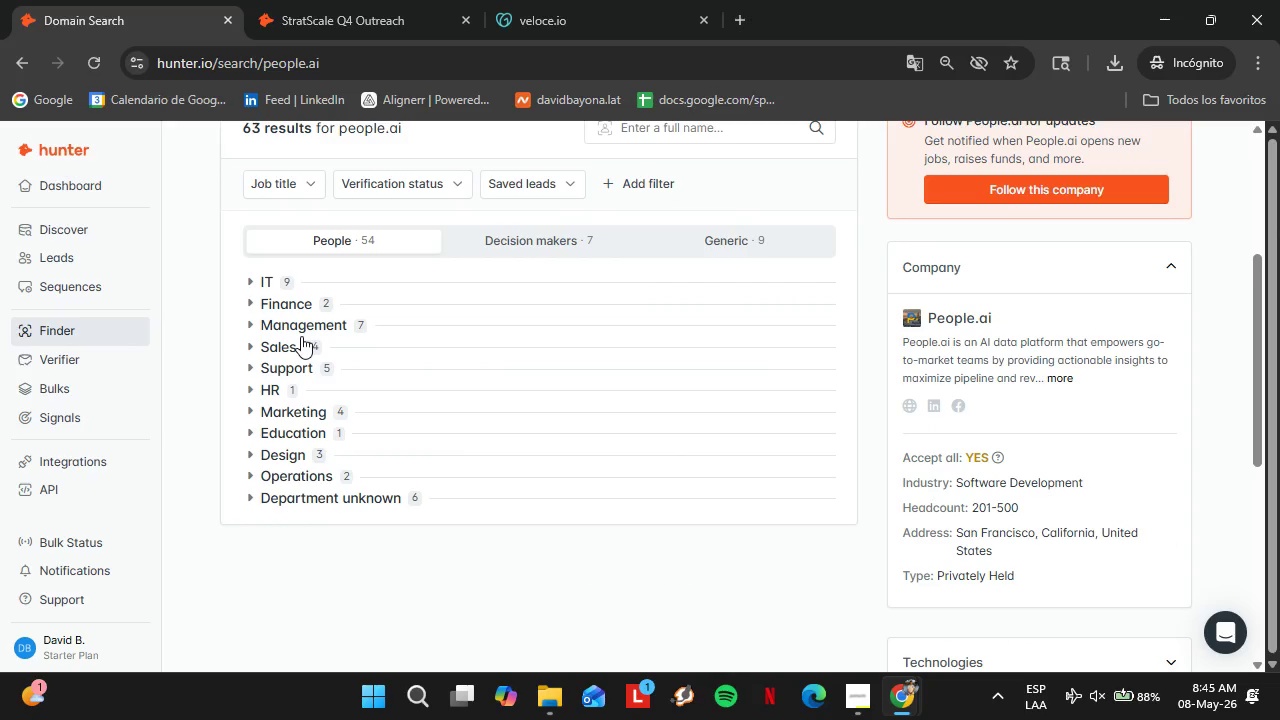 
left_click([299, 323])
 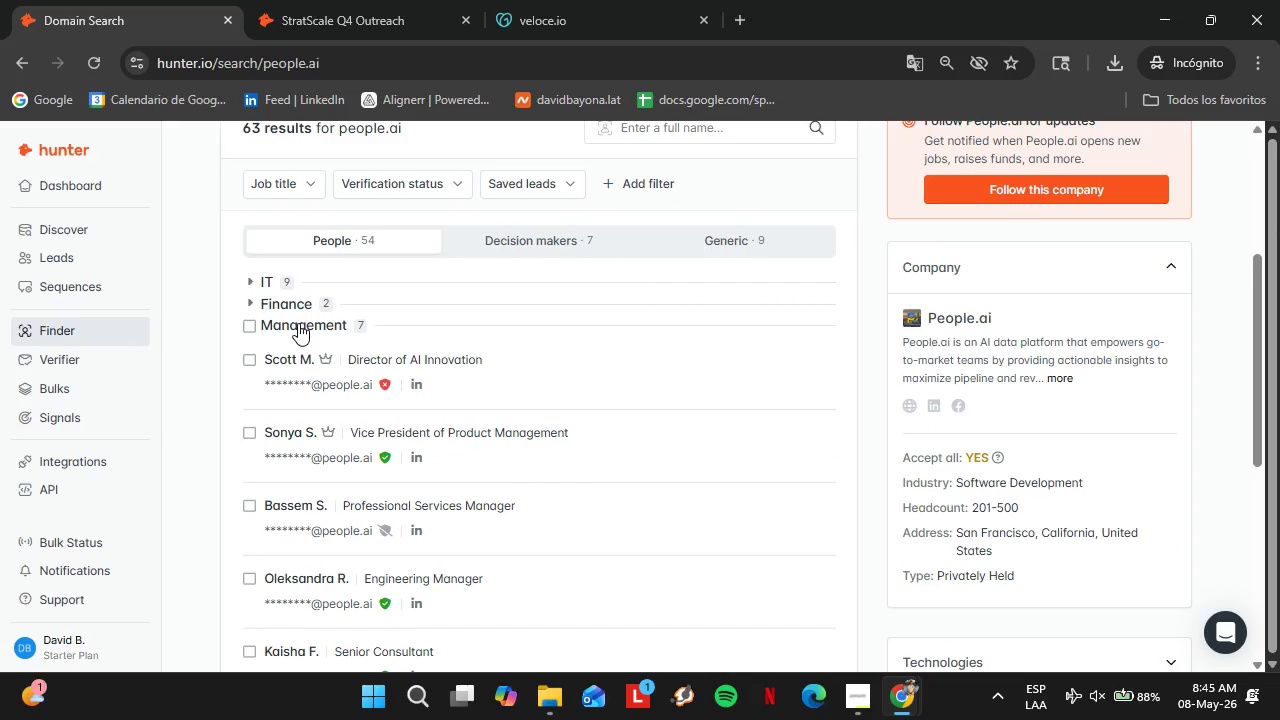 
left_click([298, 323])
 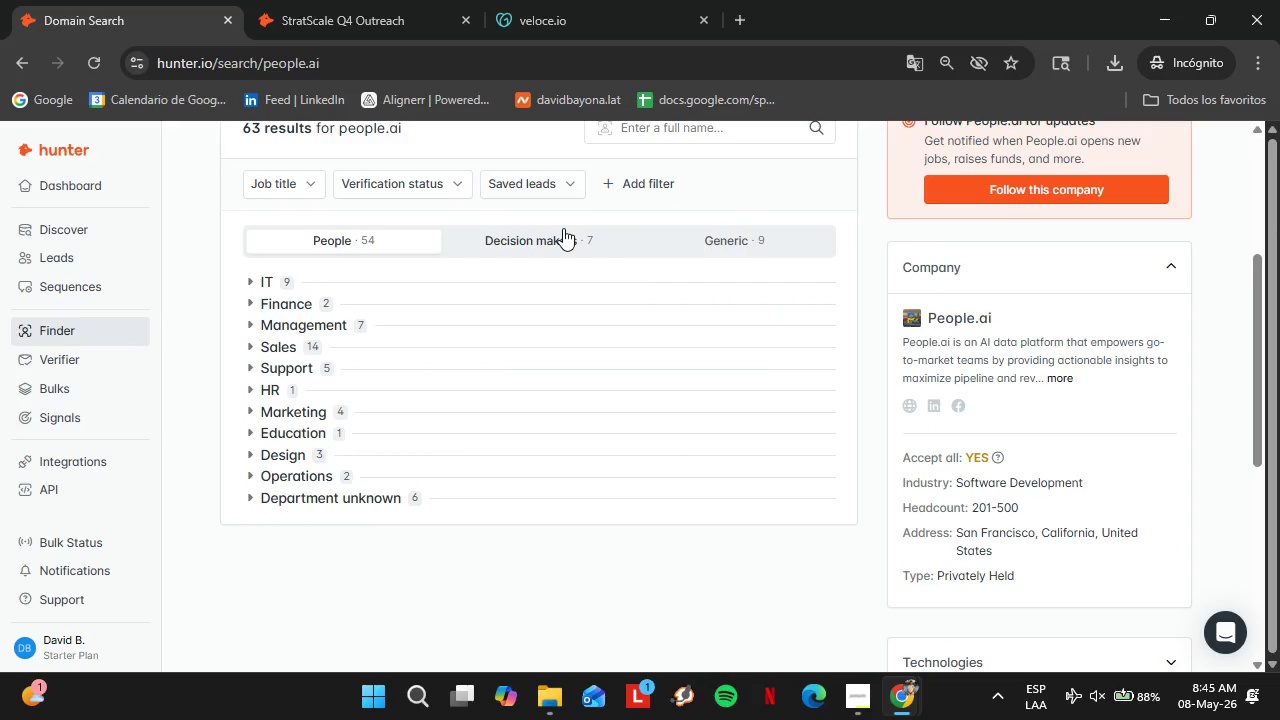 
left_click([563, 228])
 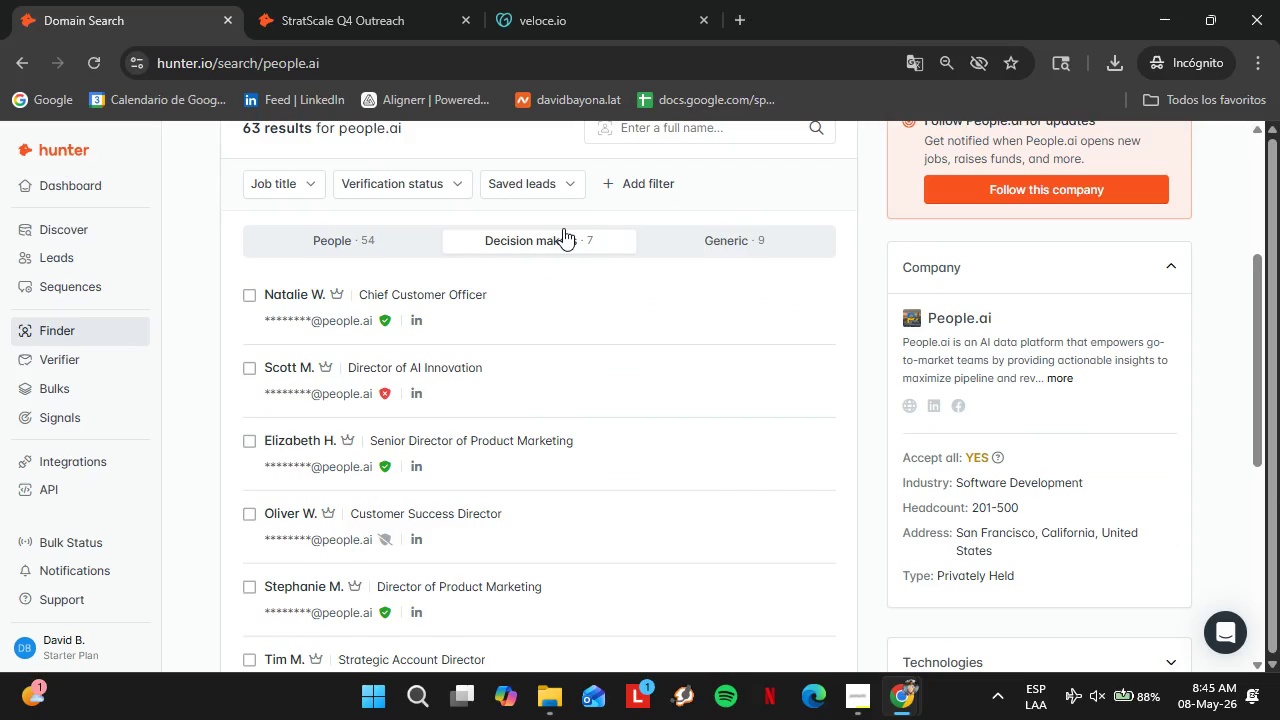 
wait(5.2)
 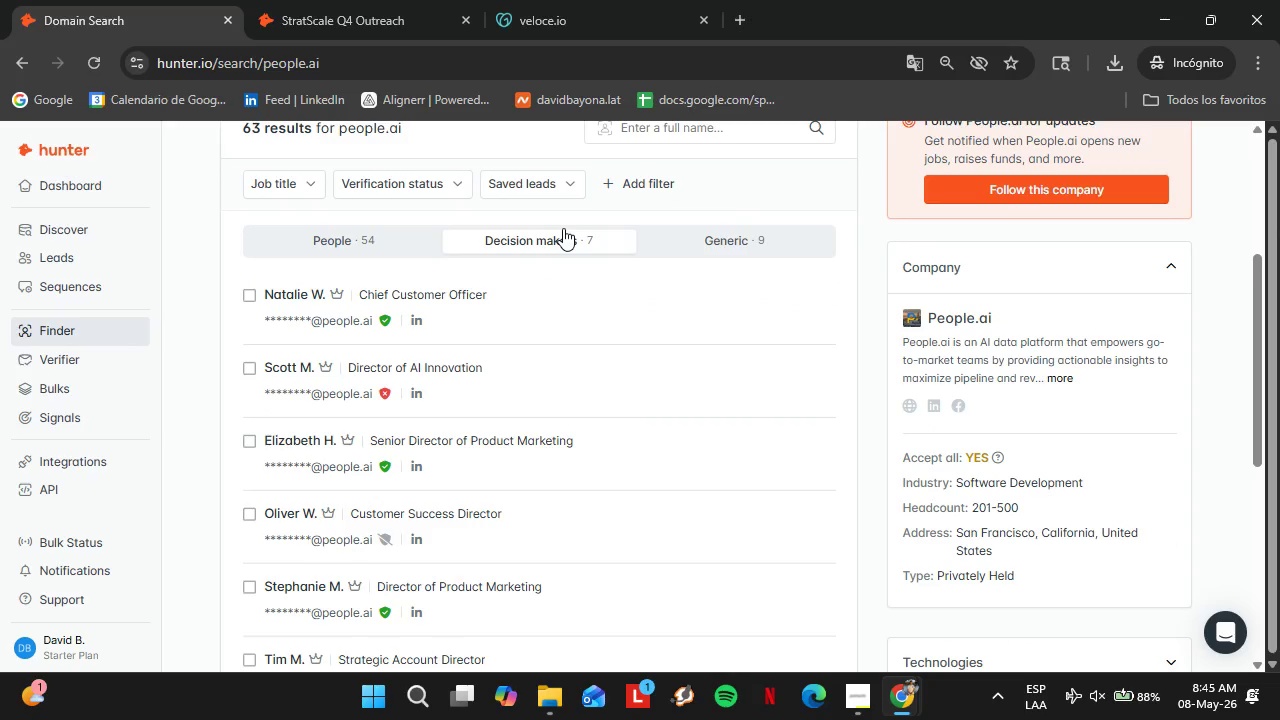 
scroll: coordinate [550, 399], scroll_direction: down, amount: 2.0
 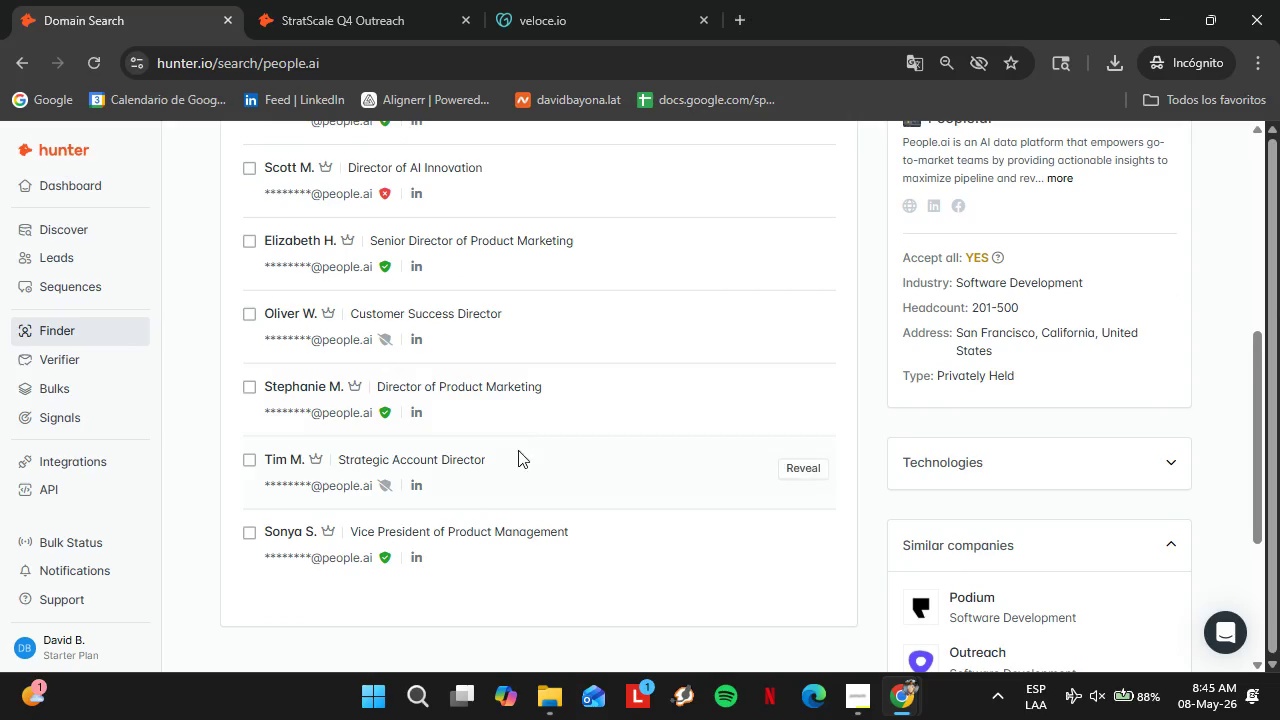 
scroll: coordinate [497, 454], scroll_direction: up, amount: 3.0
 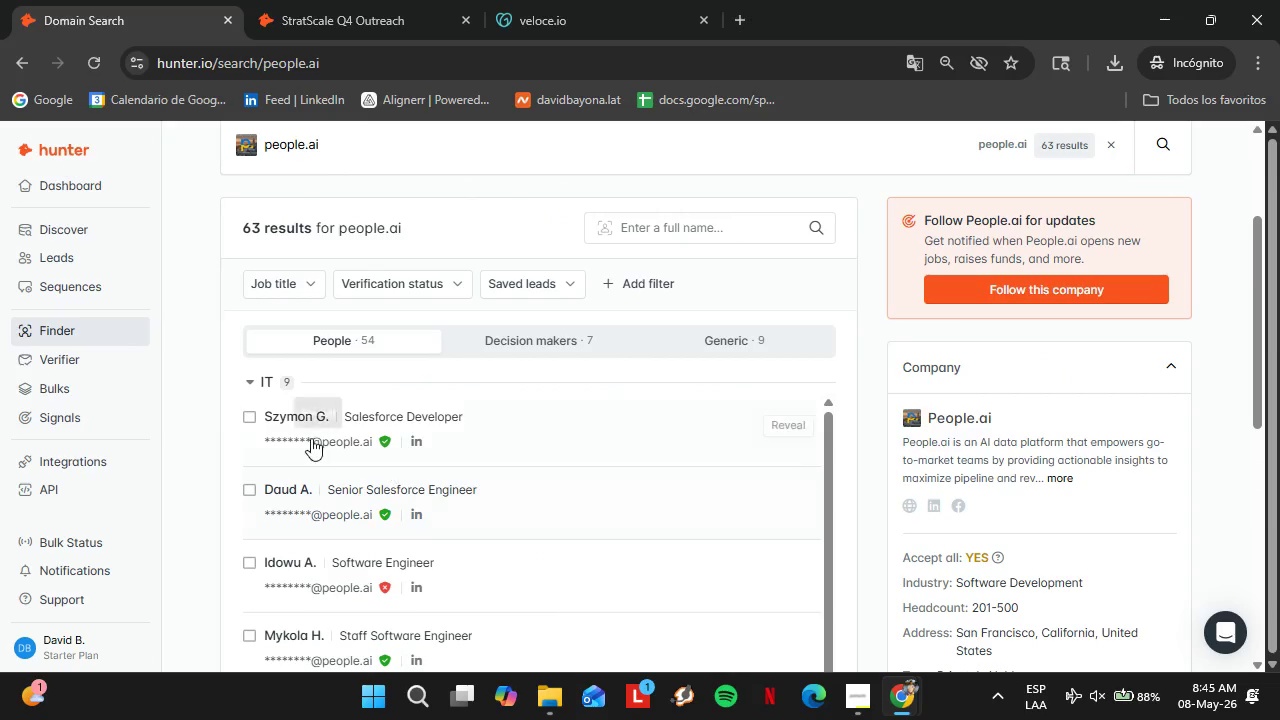 
scroll: coordinate [524, 460], scroll_direction: down, amount: 4.0
 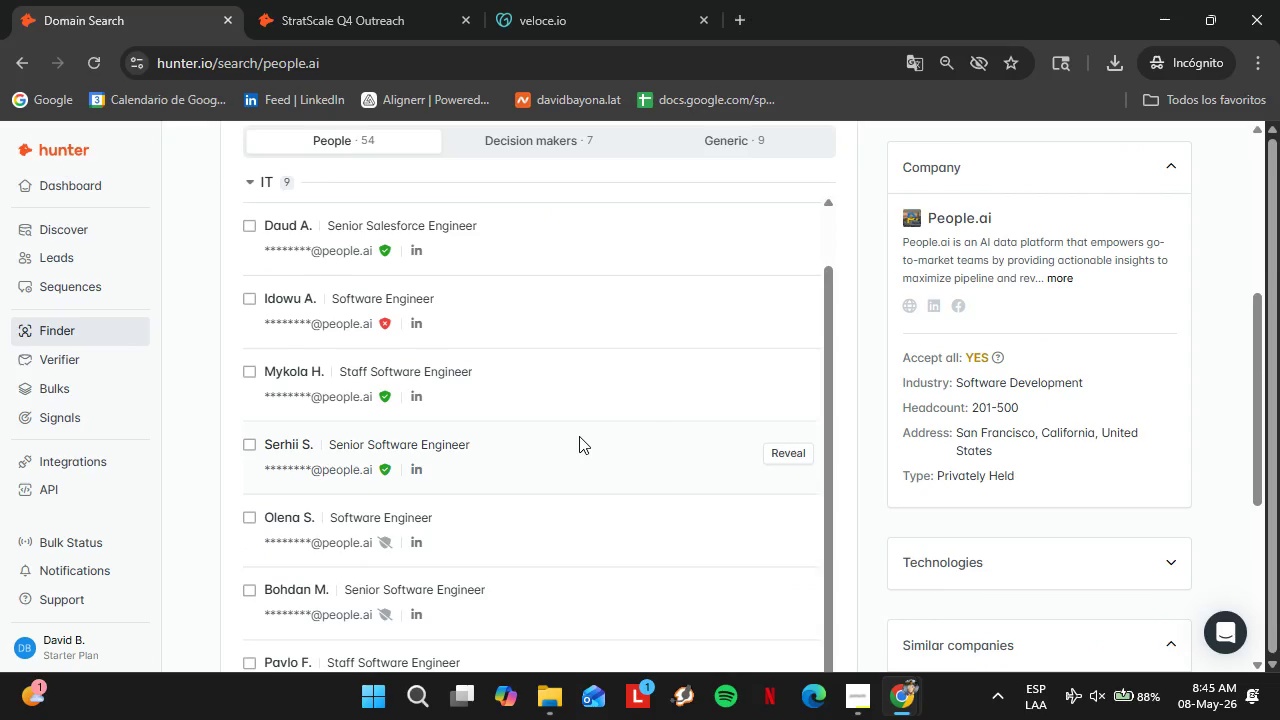 
scroll: coordinate [399, 452], scroll_direction: up, amount: 2.0
 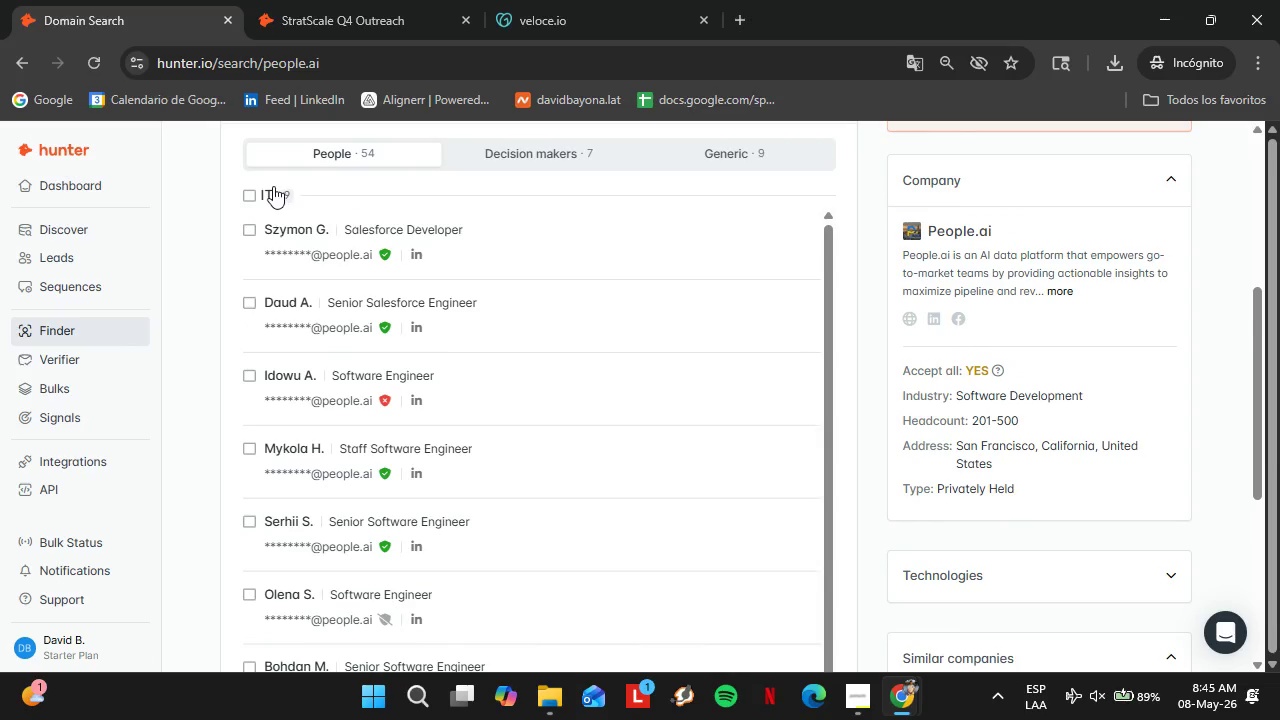 
left_click([267, 188])
 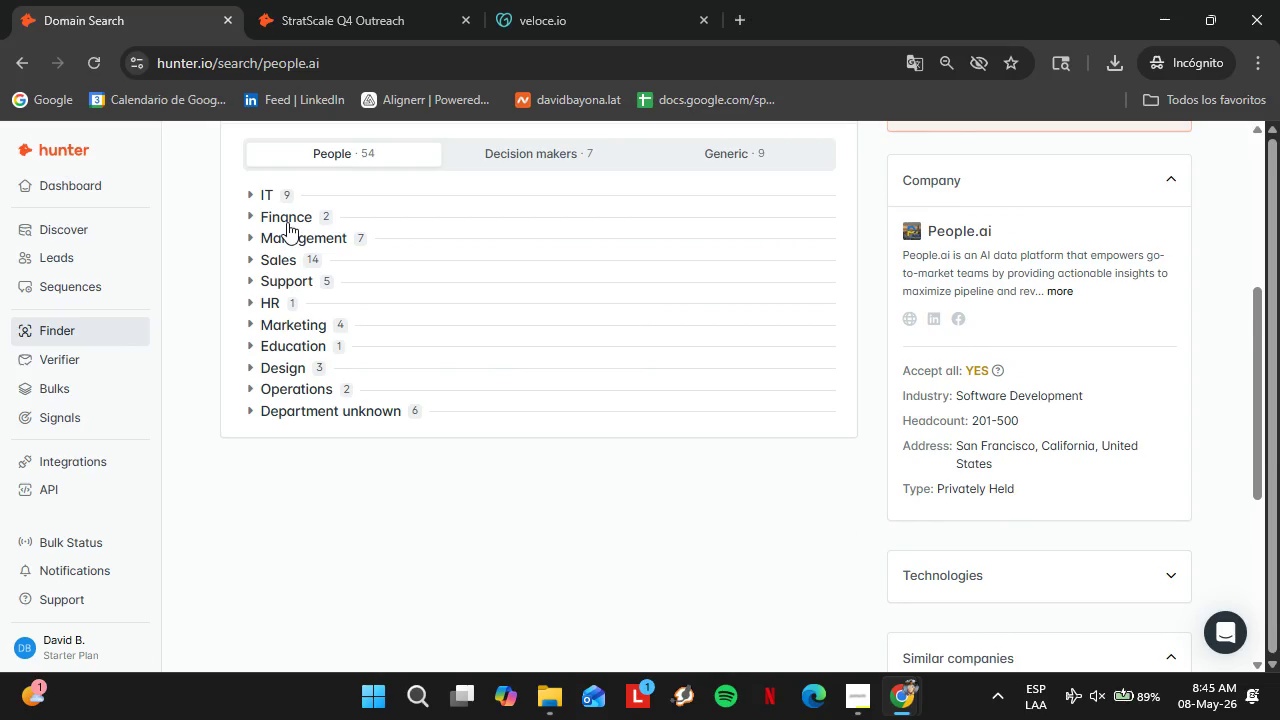 
left_click([293, 231])
 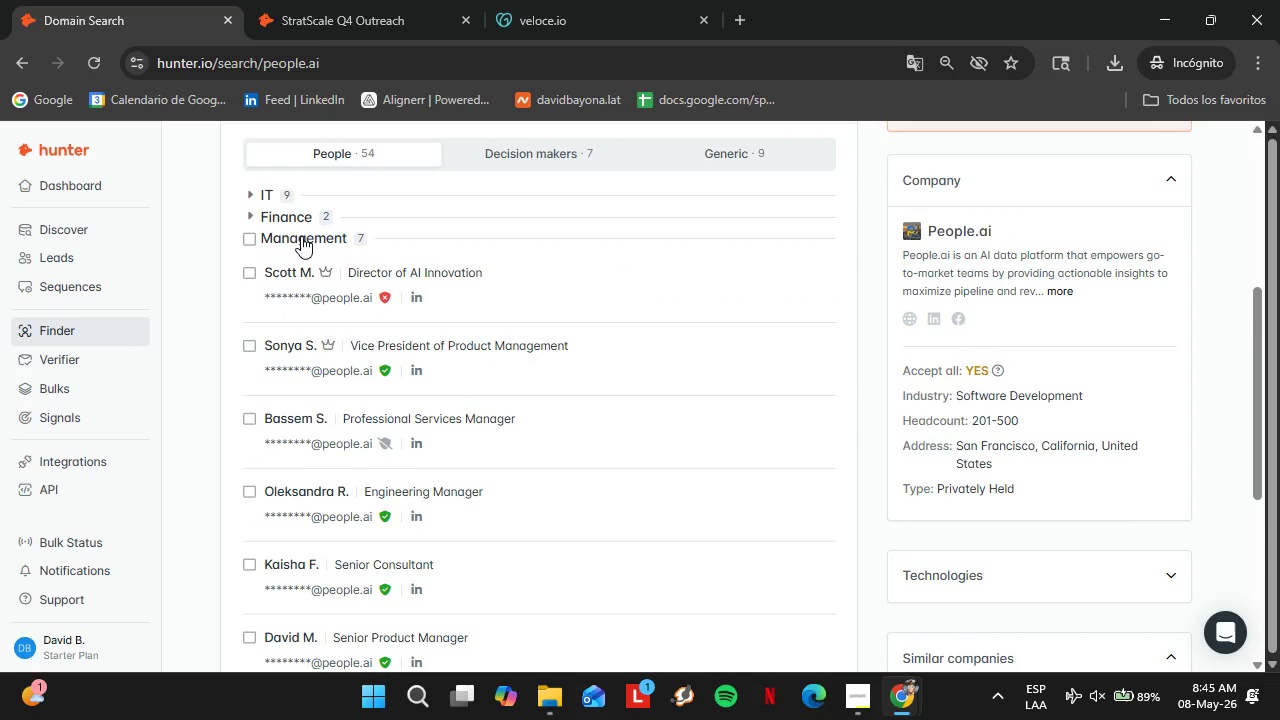 
left_click([301, 236])
 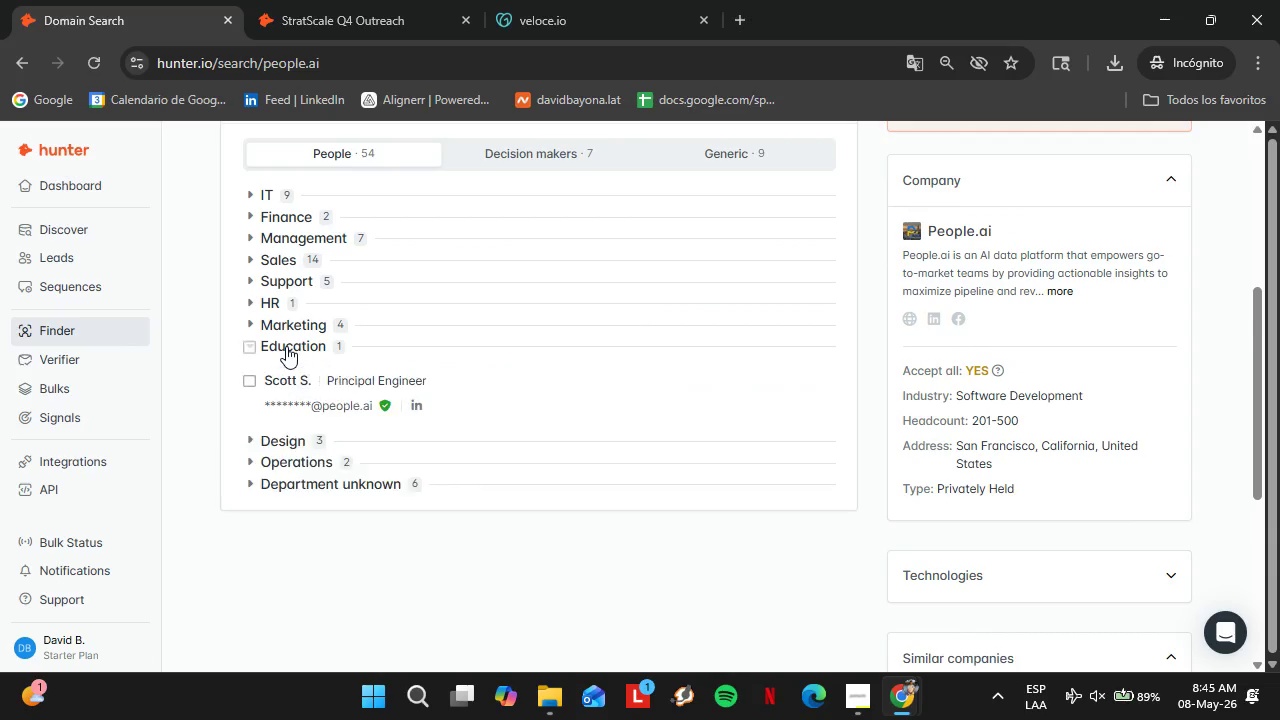 
double_click([286, 346])
 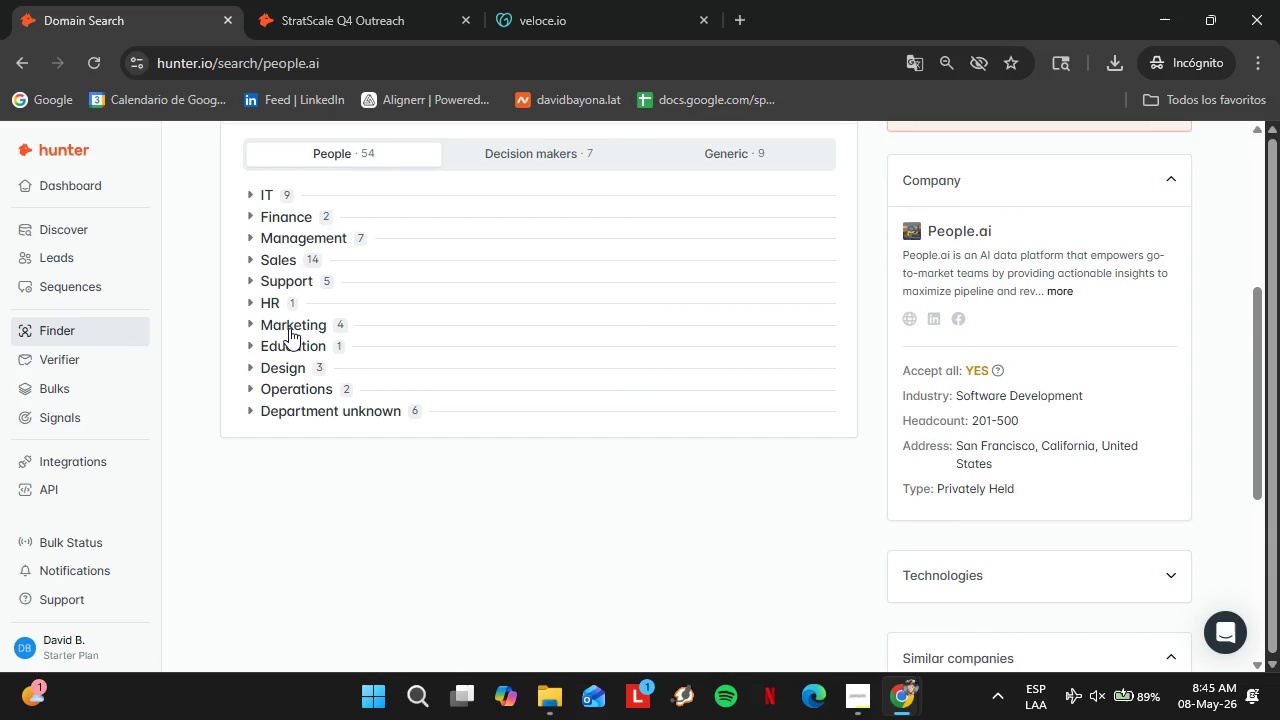 
triple_click([289, 328])
 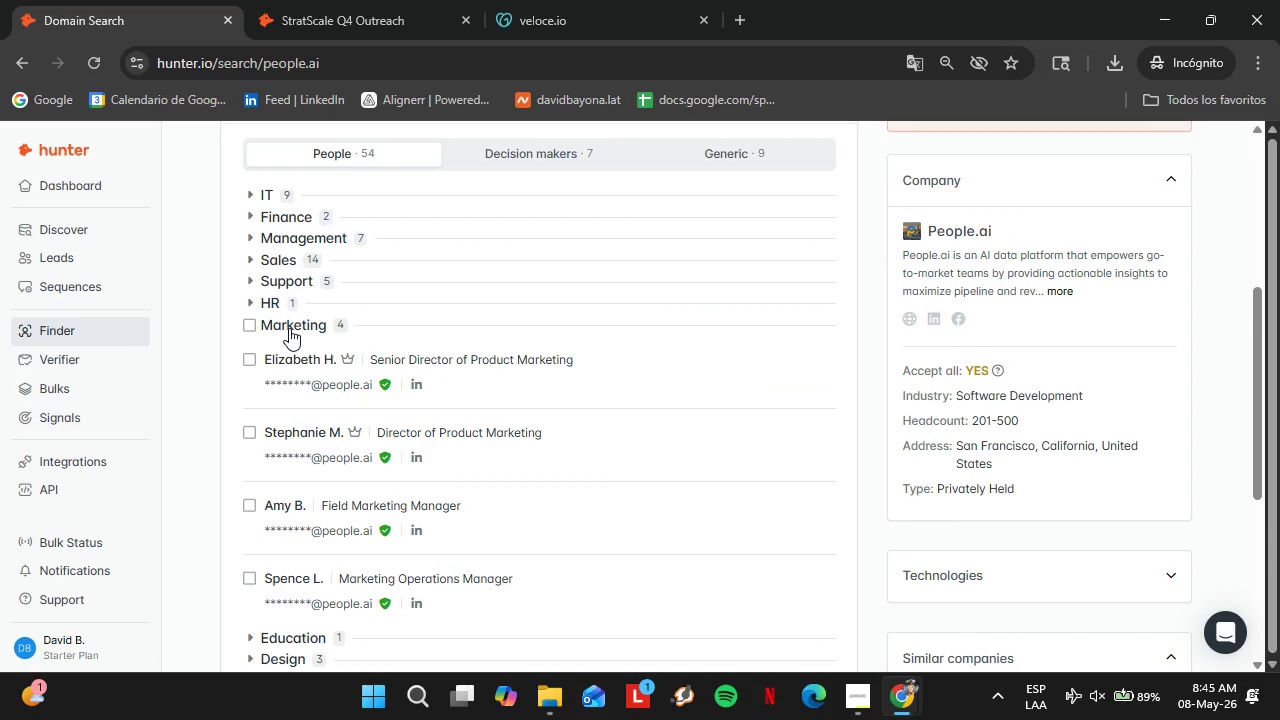 
triple_click([289, 328])
 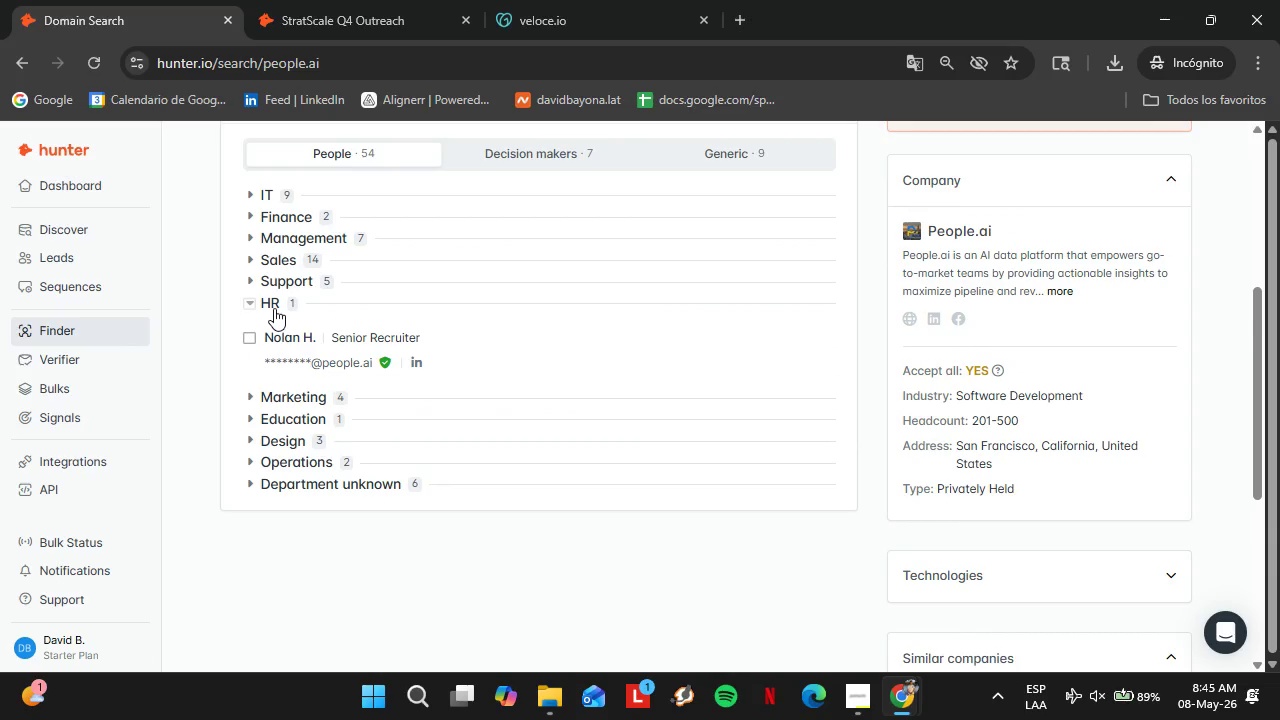 
double_click([274, 308])
 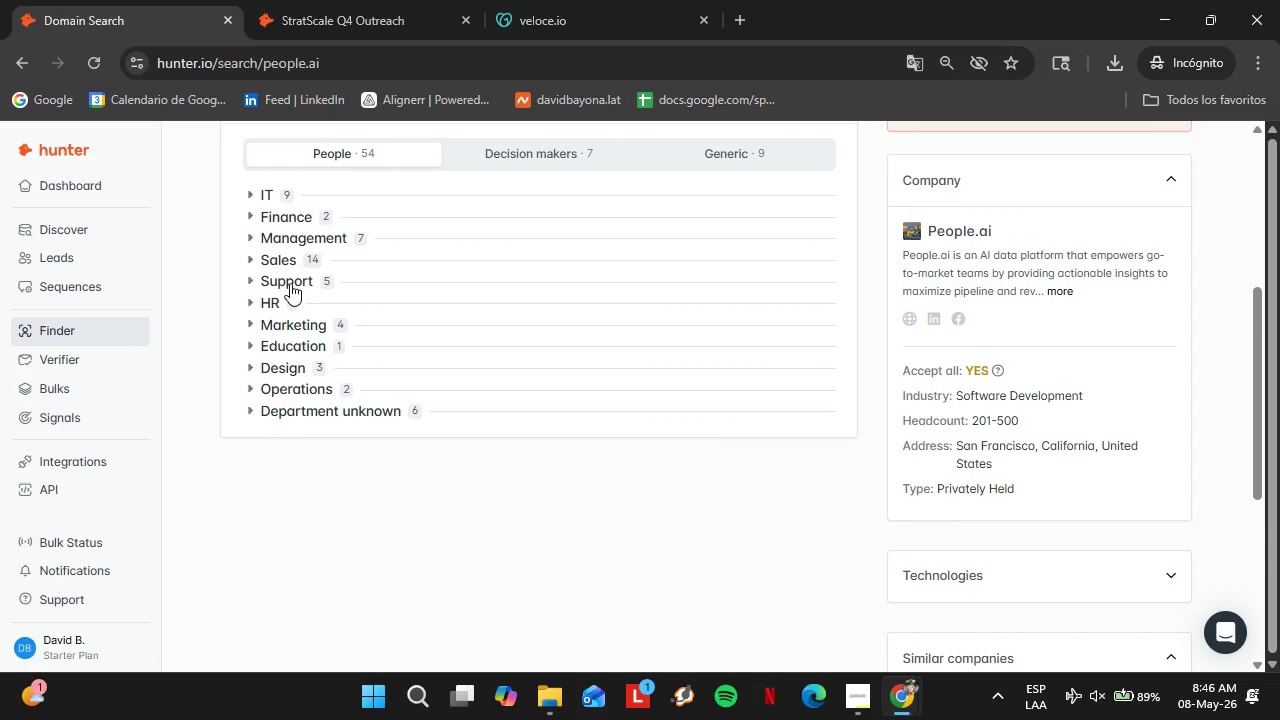 
triple_click([290, 283])
 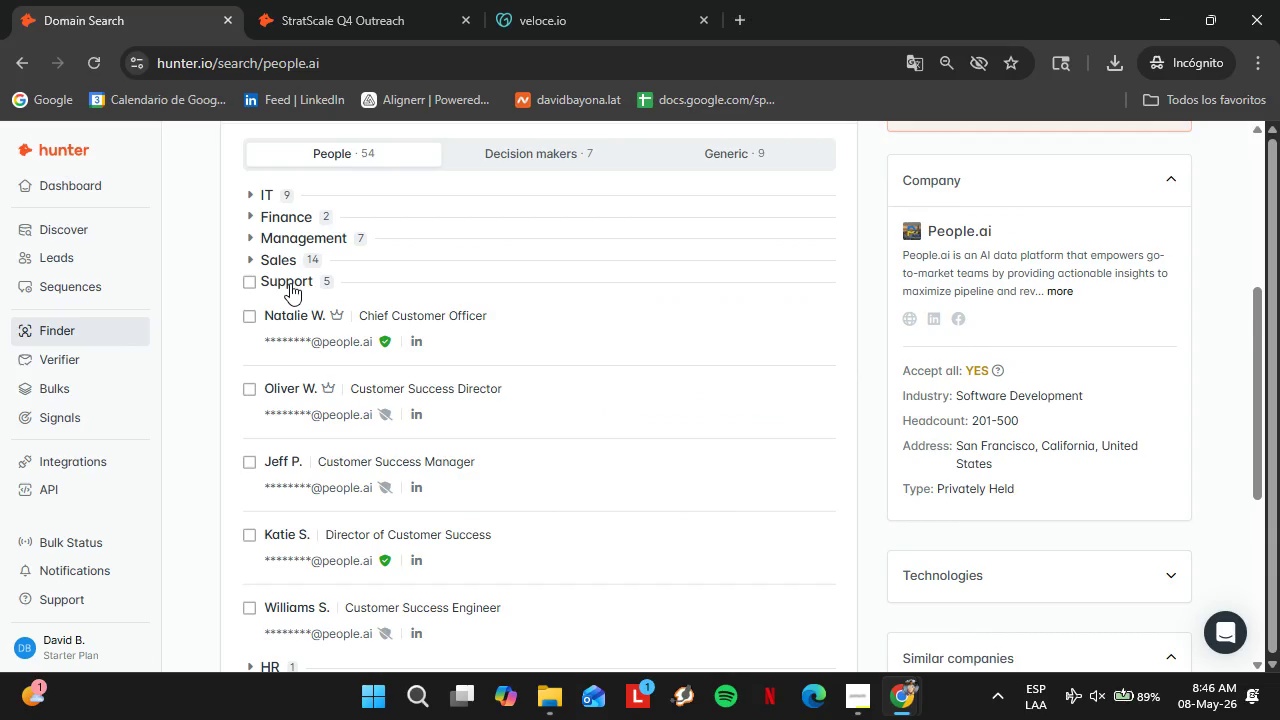 
left_click([290, 283])
 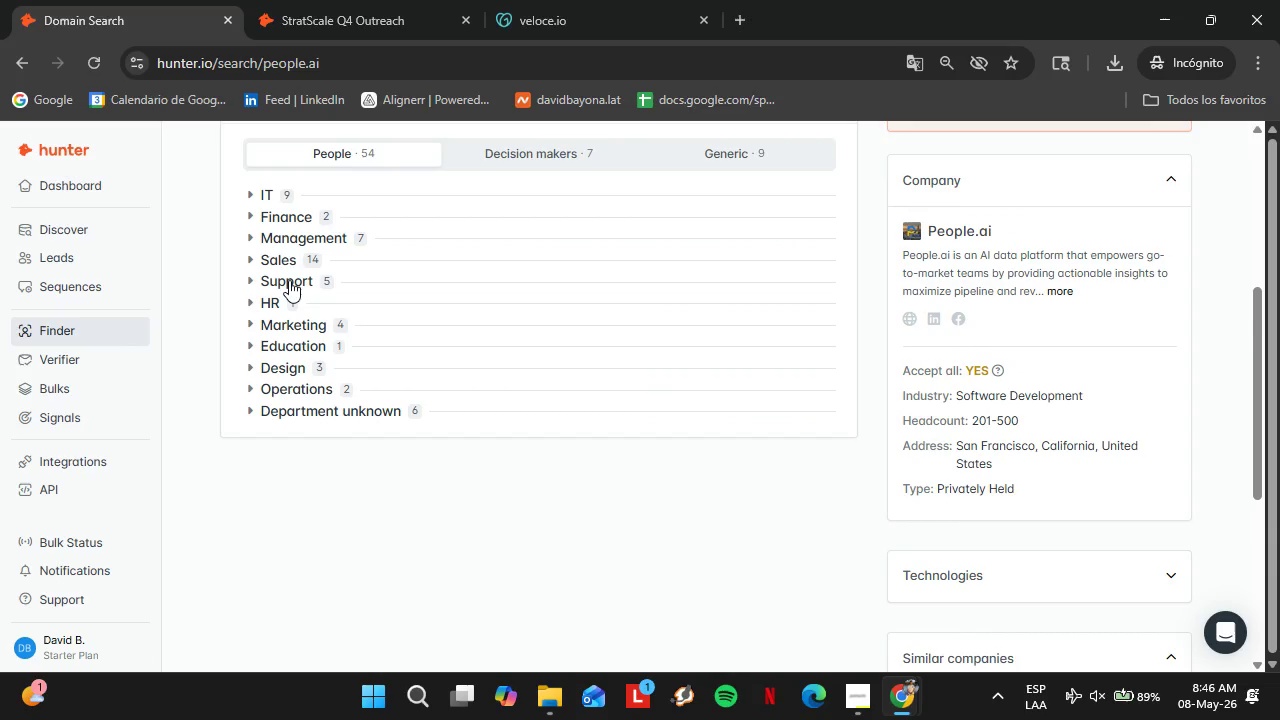 
left_click([289, 280])
 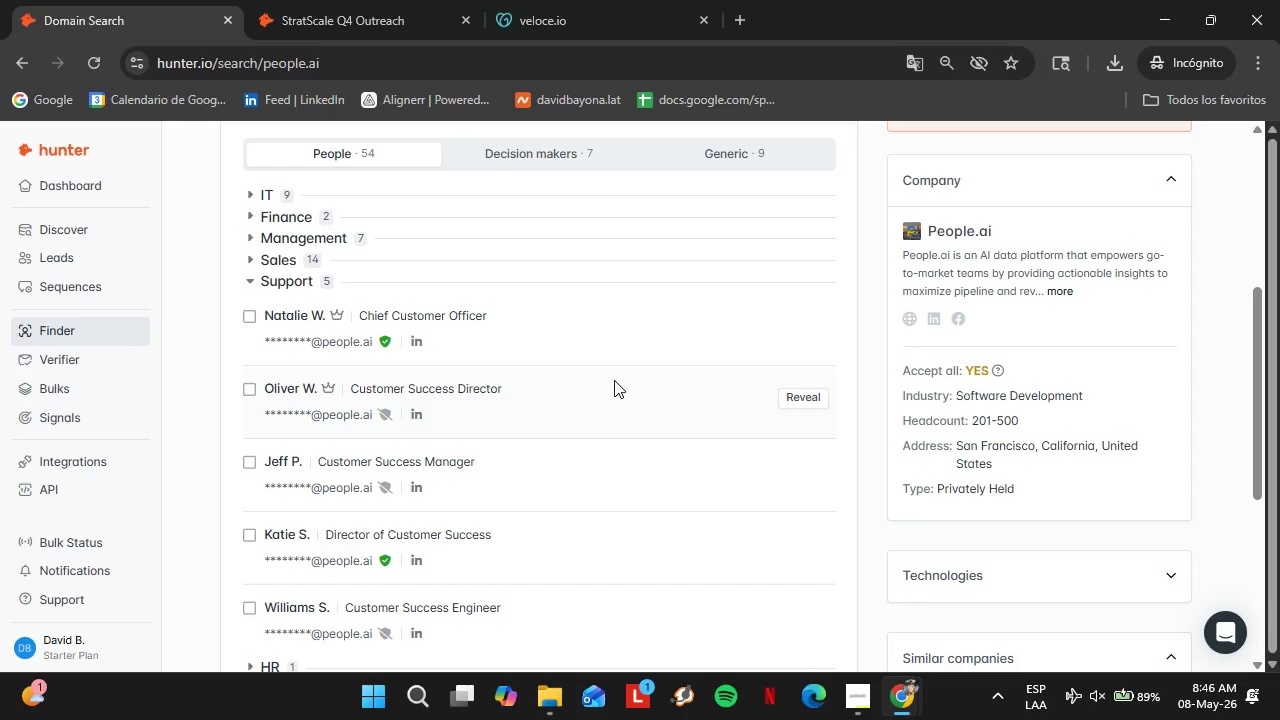 
scroll: coordinate [597, 388], scroll_direction: none, amount: 0.0
 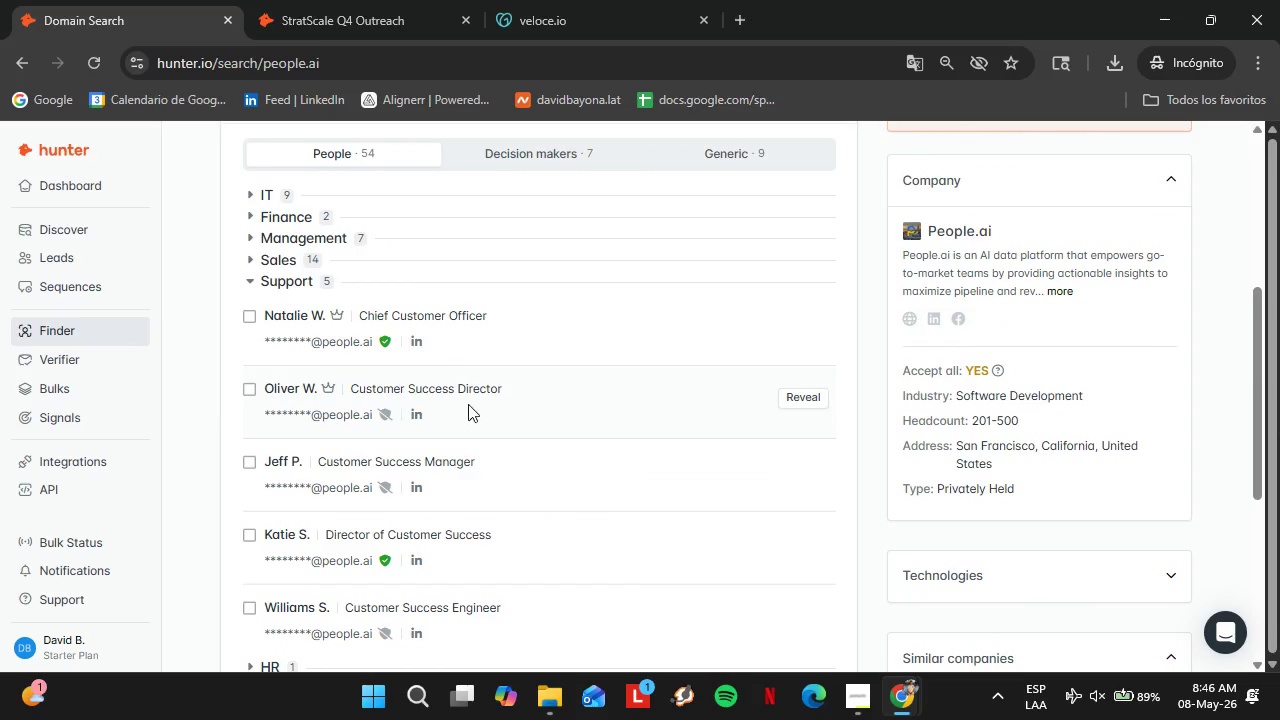 
scroll: coordinate [449, 398], scroll_direction: up, amount: 1.0
 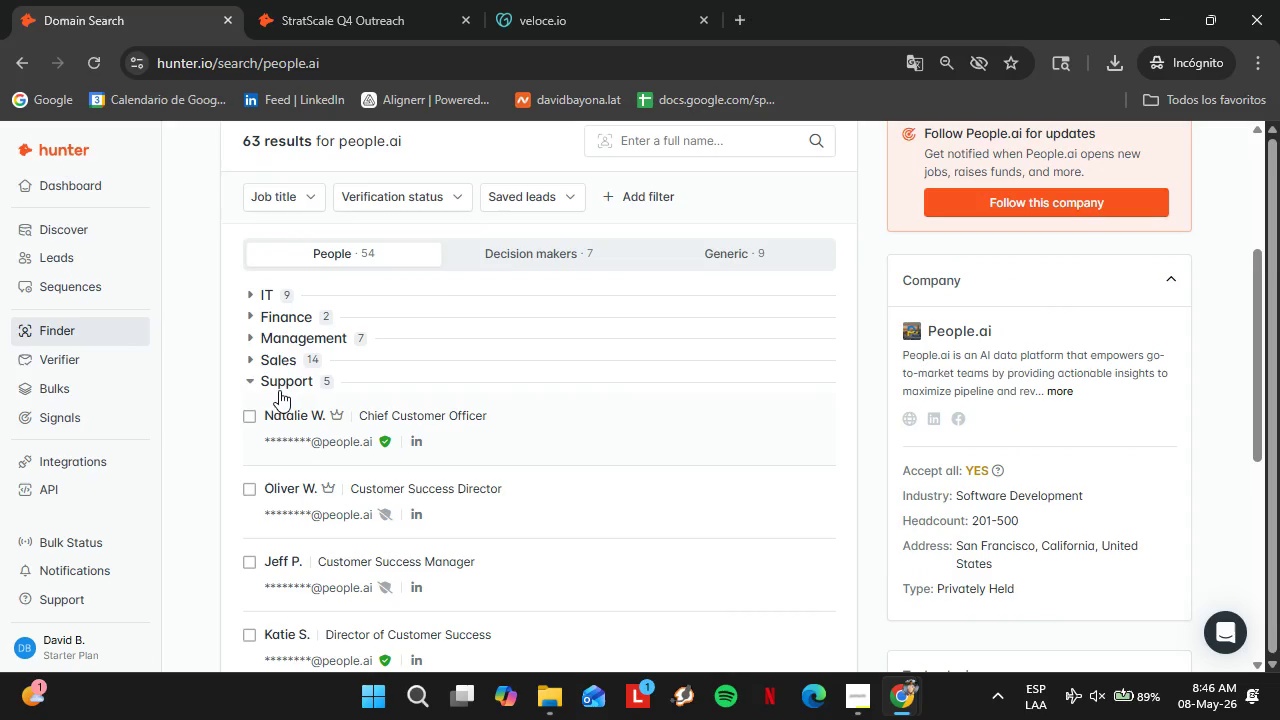 
left_click([279, 388])
 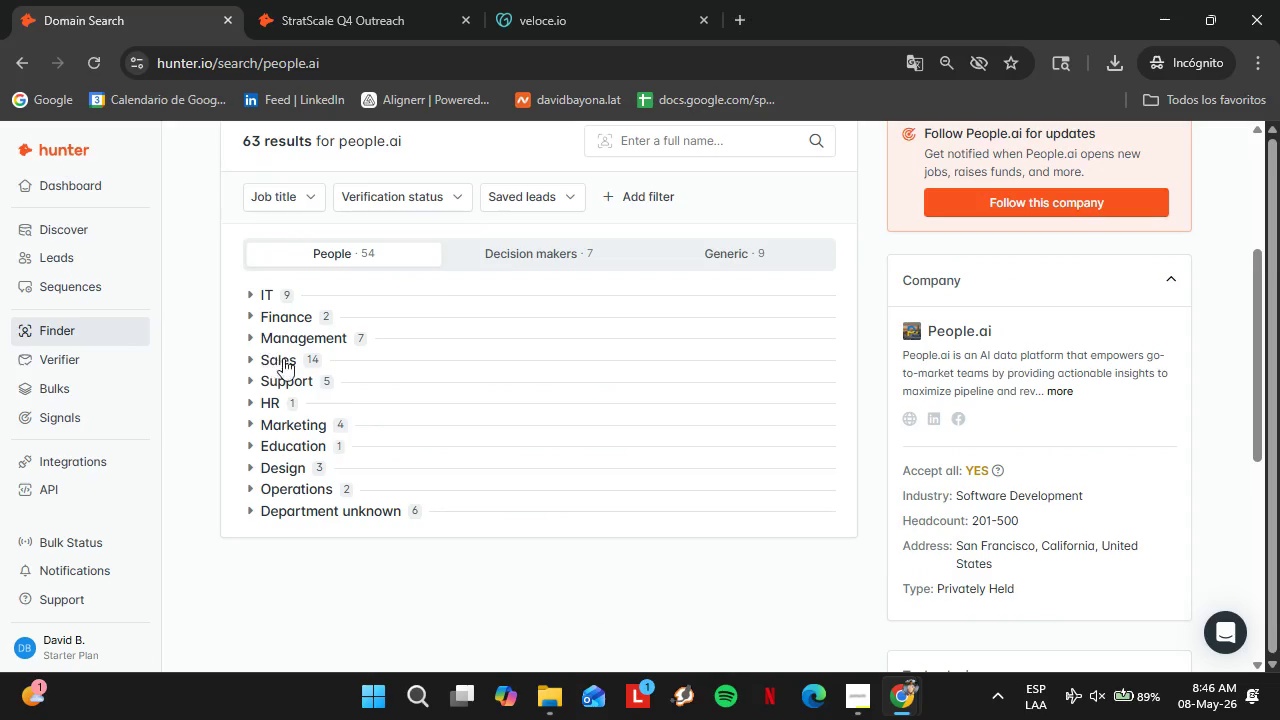 
scroll: coordinate [386, 341], scroll_direction: up, amount: 3.0
 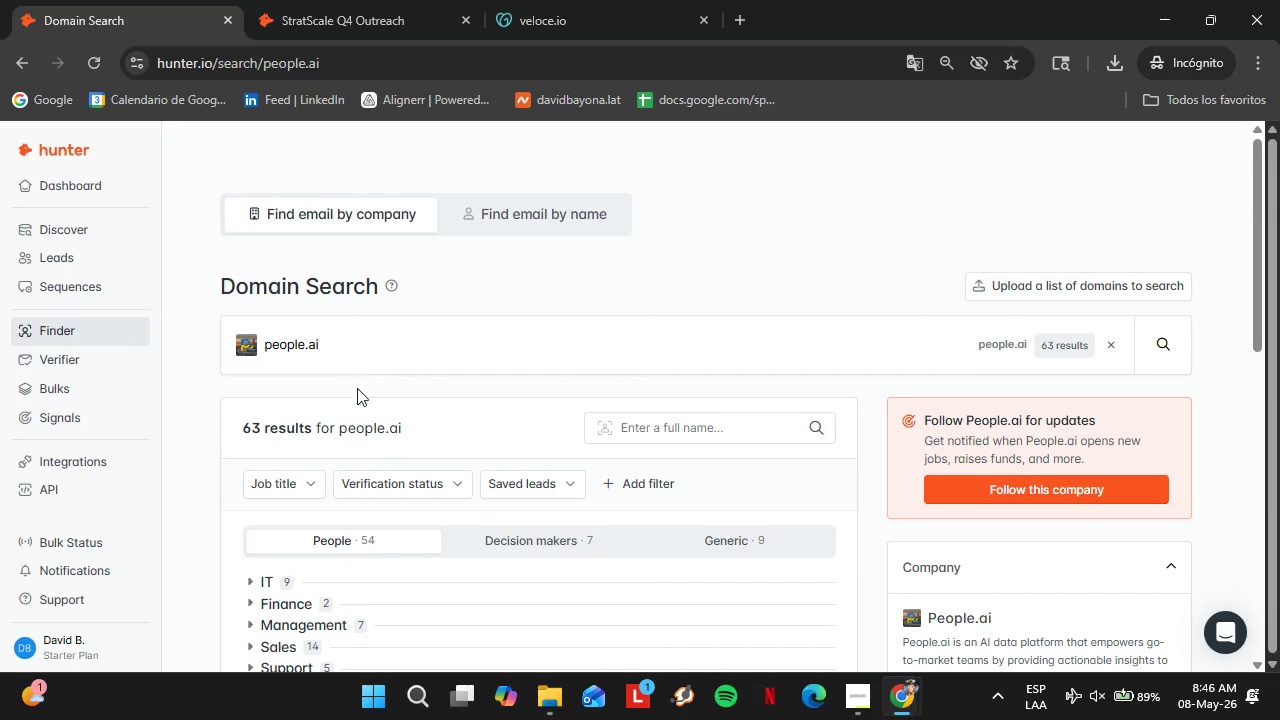 
scroll: coordinate [408, 494], scroll_direction: down, amount: 1.0
 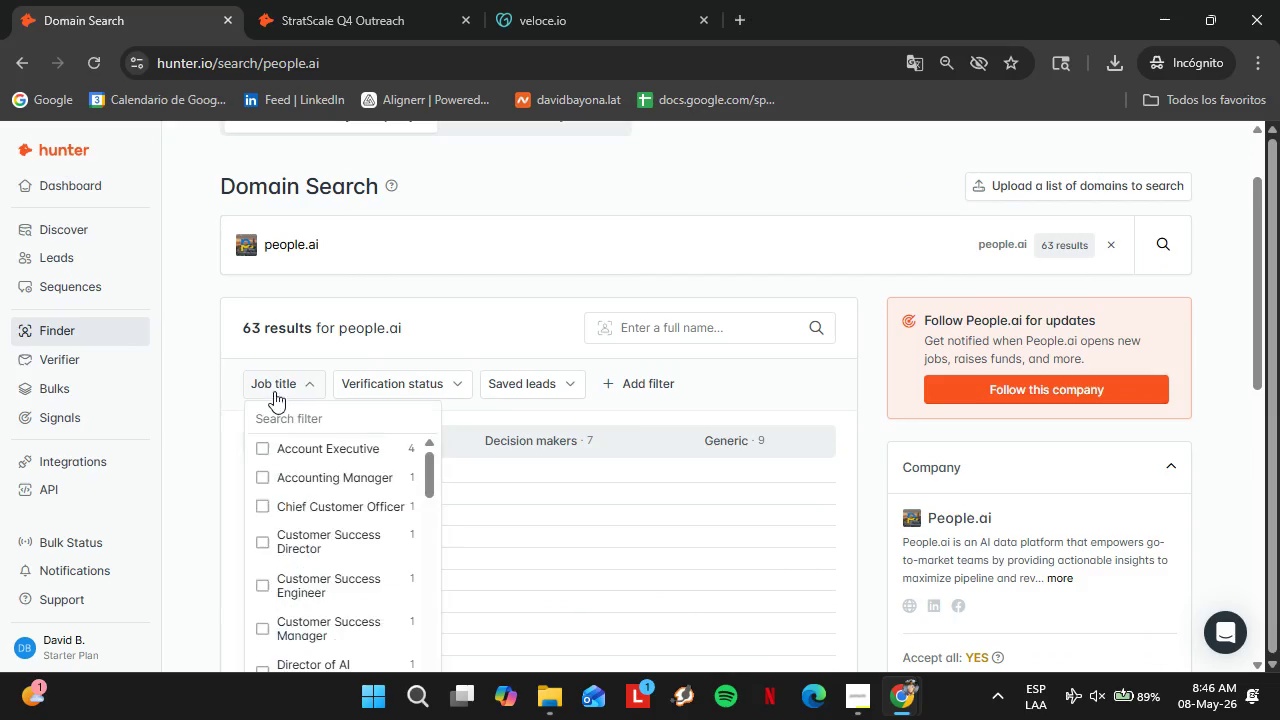 
double_click([308, 426])
 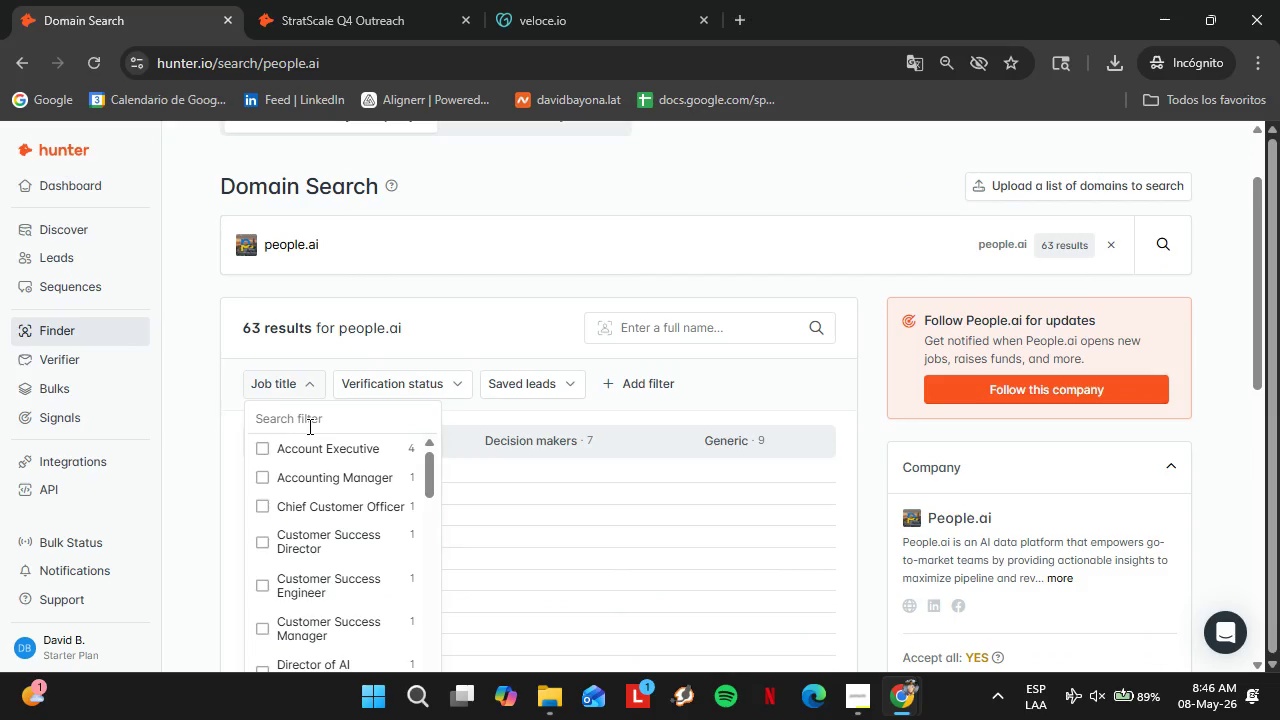 
type(coo)
key(Backspace)
key(Backspace)
key(Backspace)
type(chieoperart)
key(Backspace)
key(Backspace)
type(fouown)
key(Backspace)
key(Backspace)
key(Backspace)
type(ceoexec)
key(Backspace)
key(Backspace)
key(Backspace)
key(Backspace)
 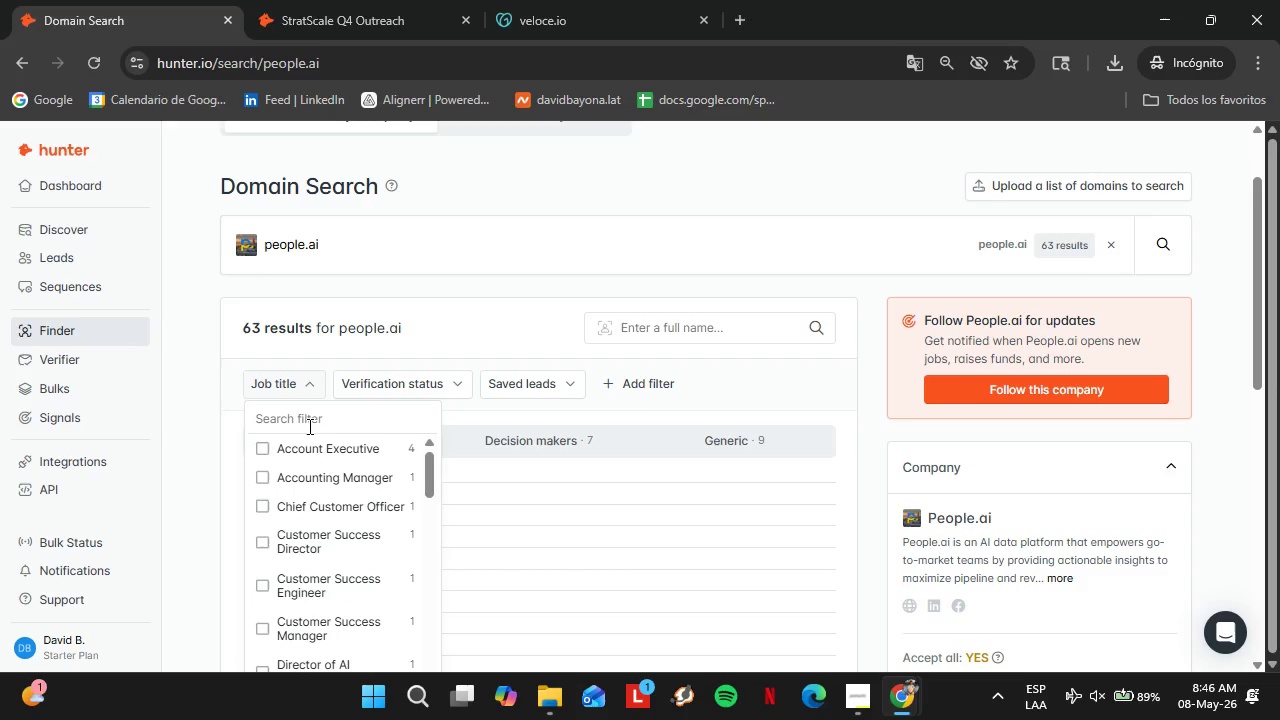 
double_click([303, 262])
 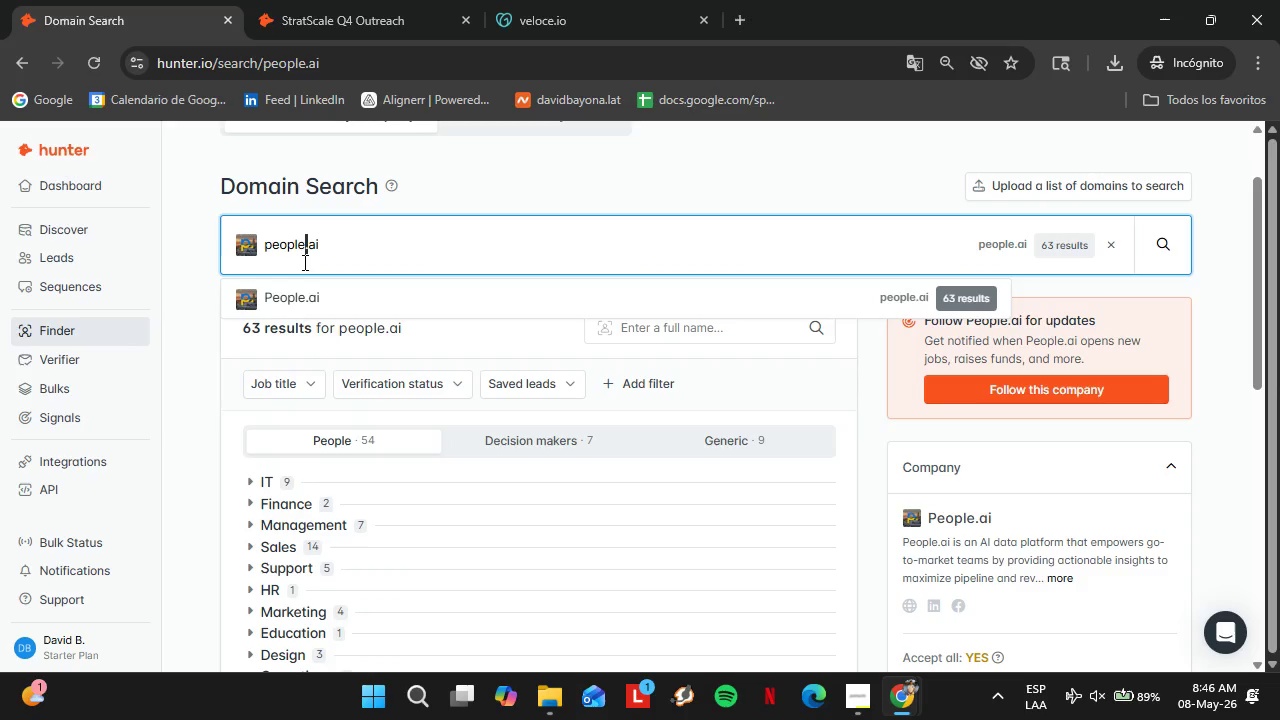 
triple_click([303, 262])
 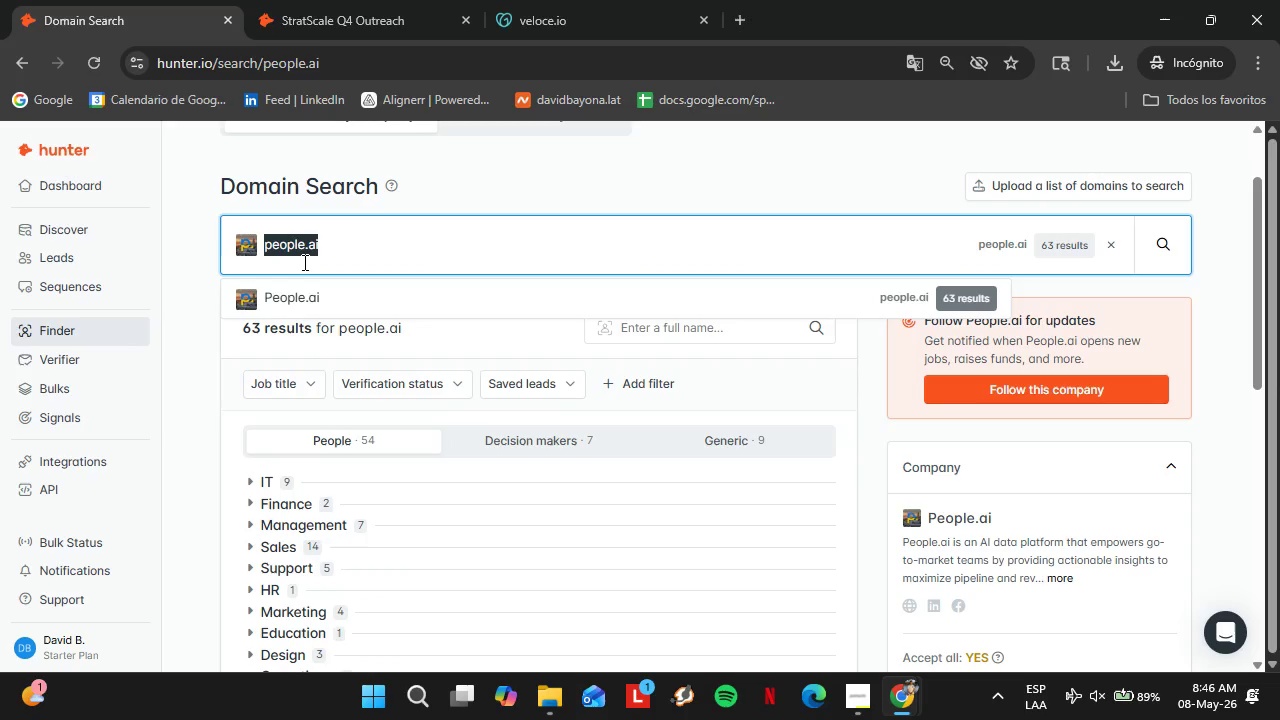 
triple_click([303, 262])
 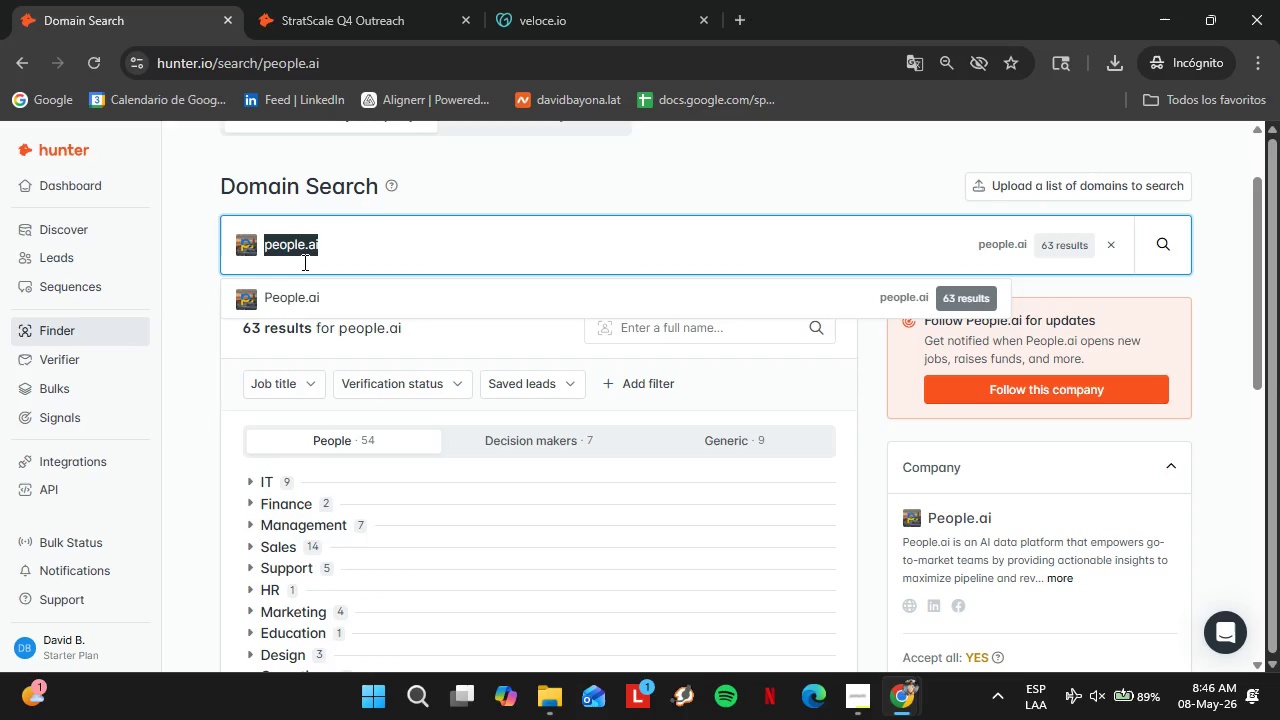 
triple_click([303, 262])
 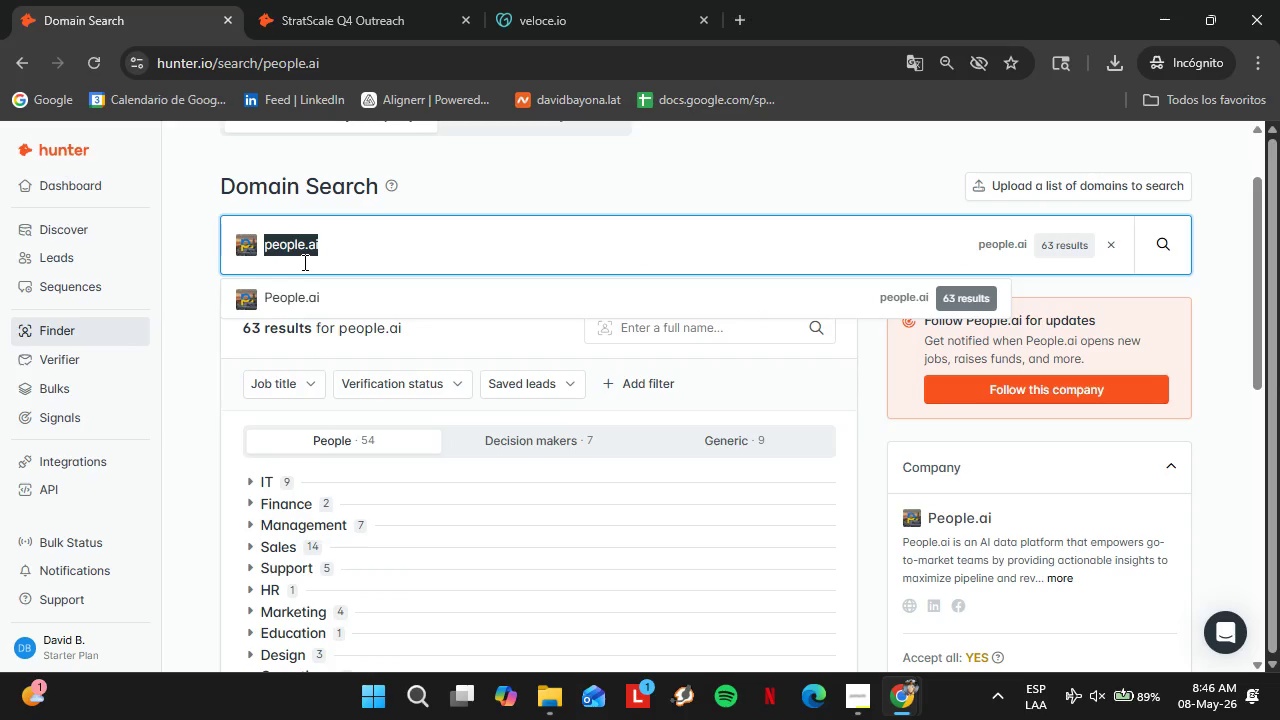 
type(alation.com)
 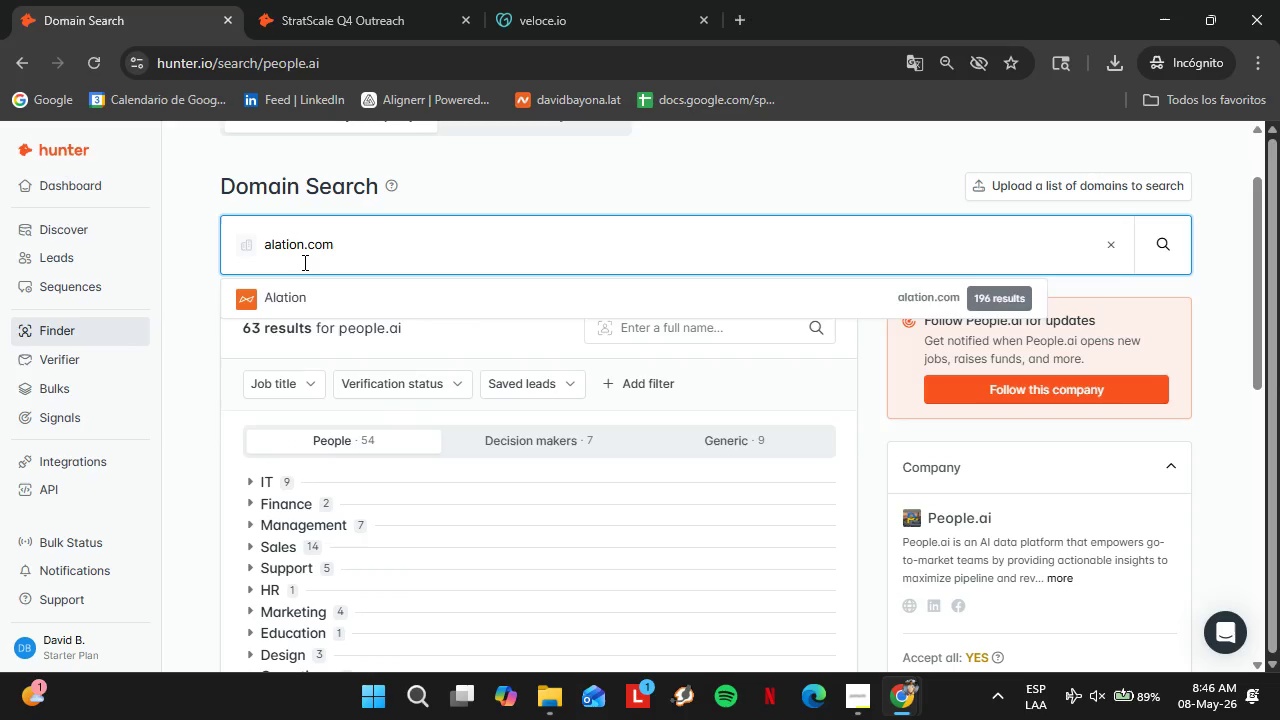 
key(Enter)
 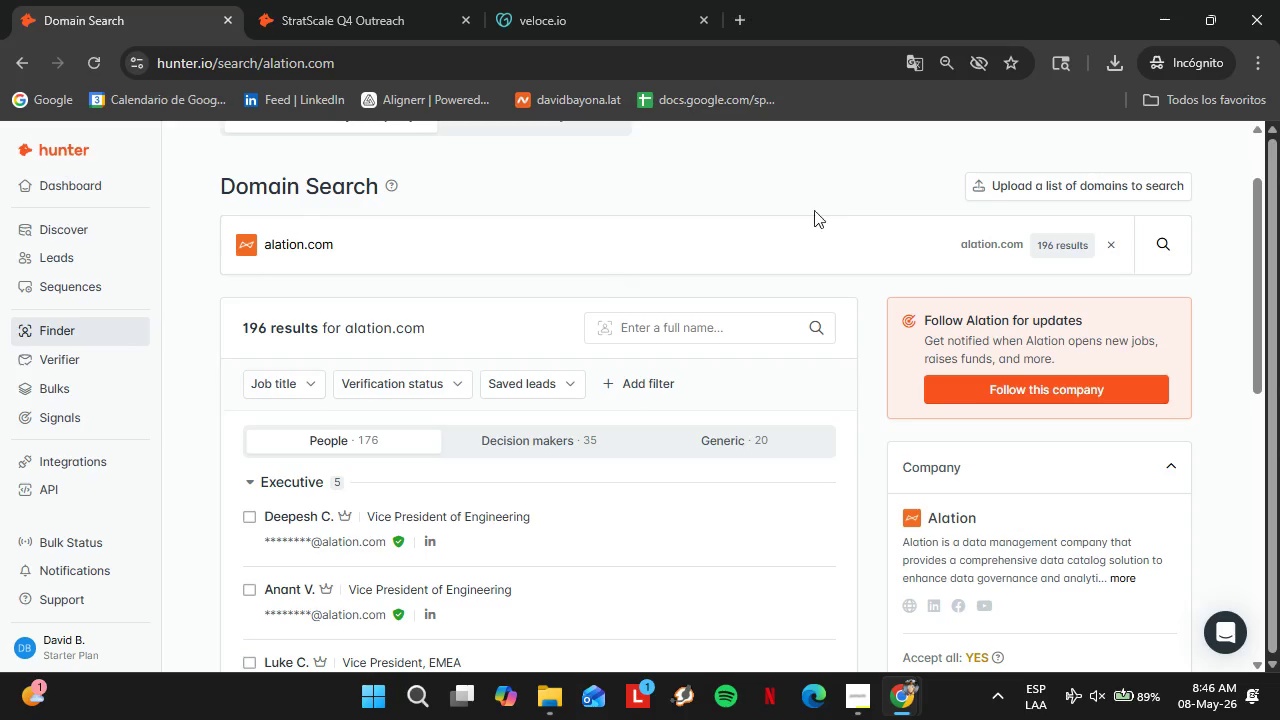 
wait(7.89)
 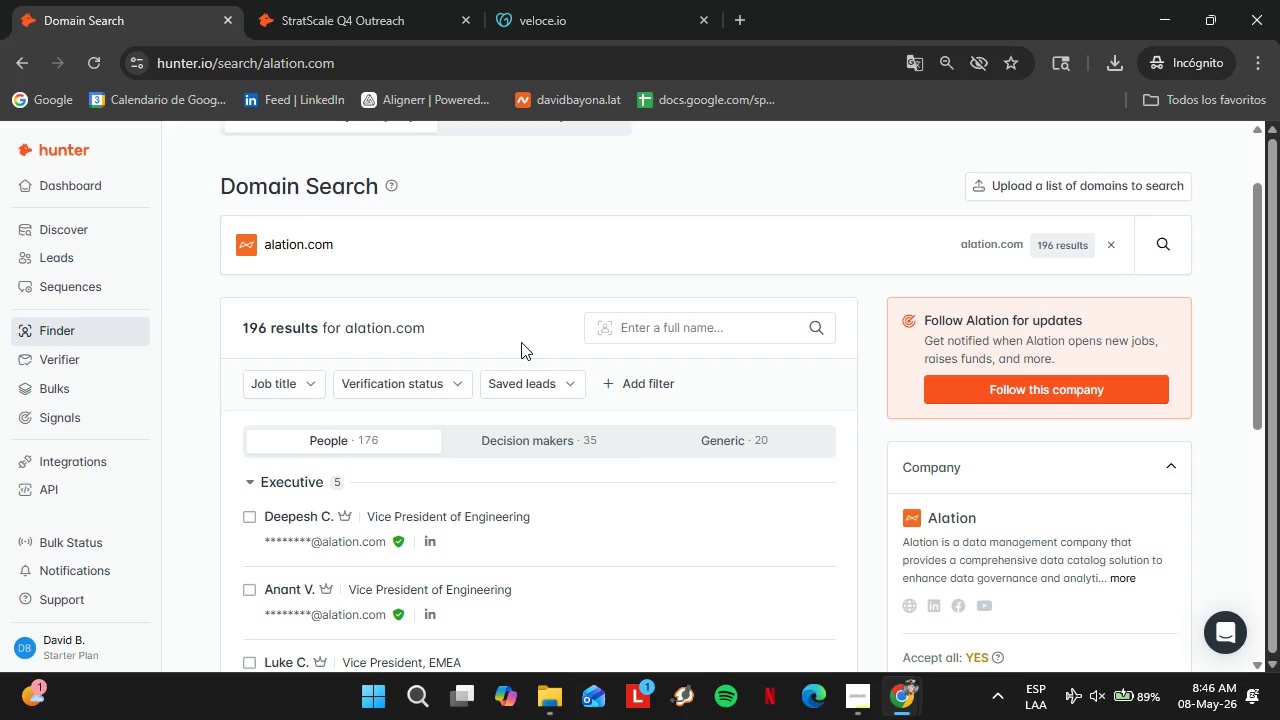 
left_click([1183, 257])
 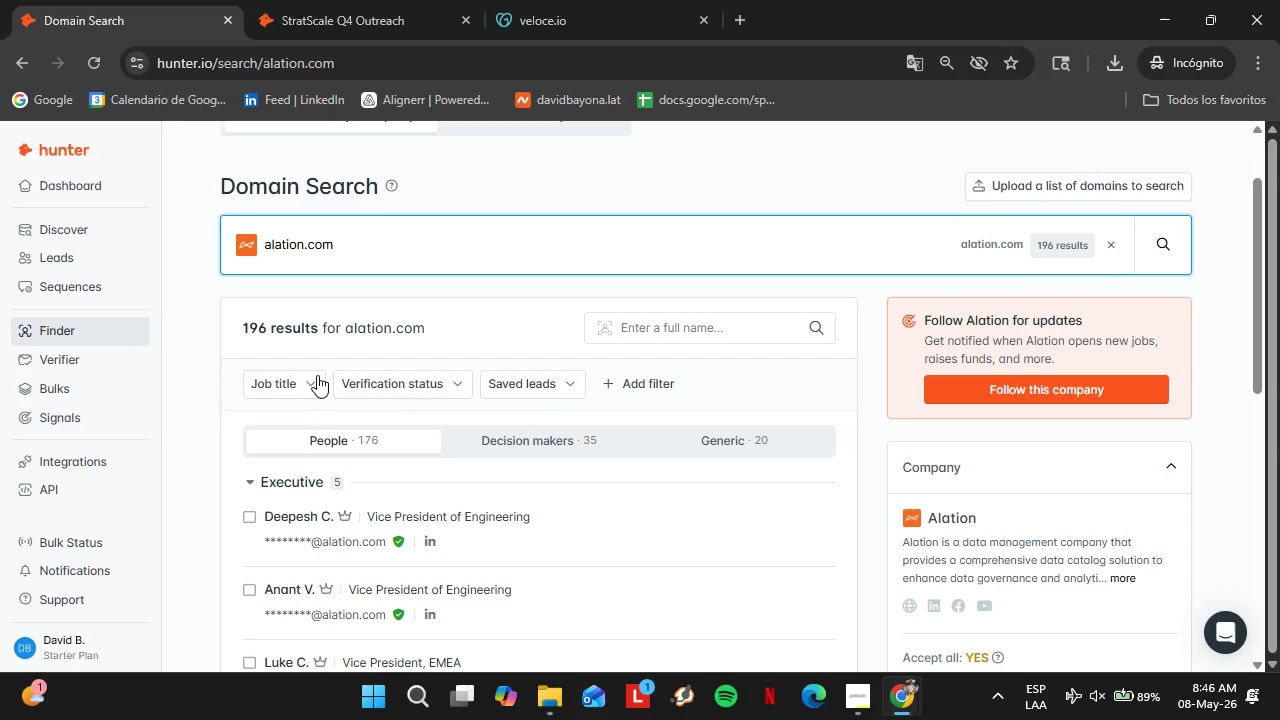 
scroll: coordinate [361, 378], scroll_direction: down, amount: 2.0
 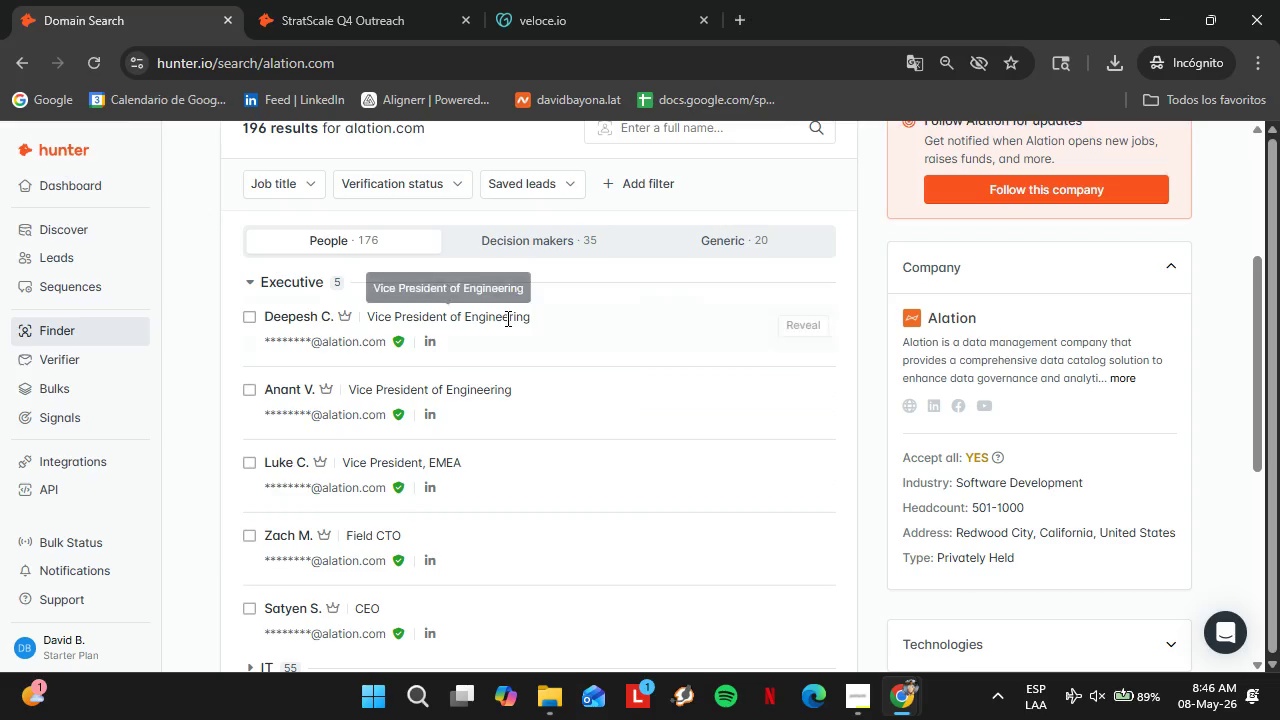 
left_click([287, 288])
 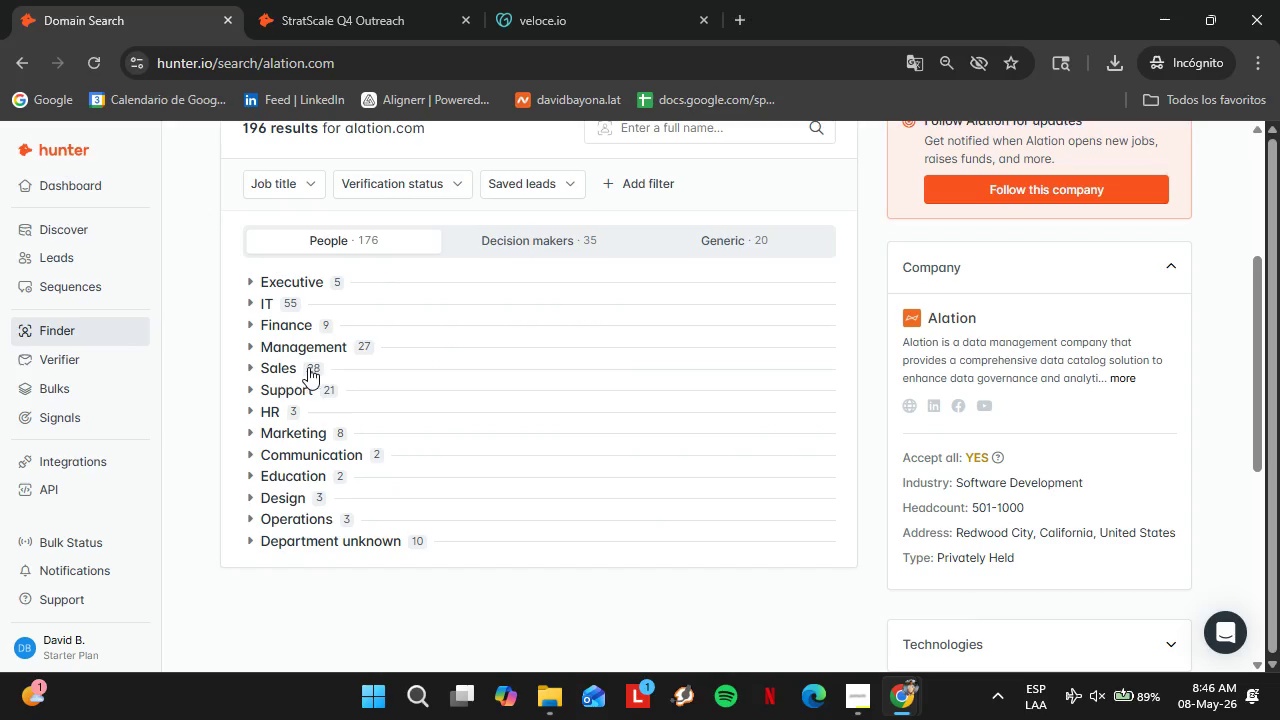 
left_click([306, 348])
 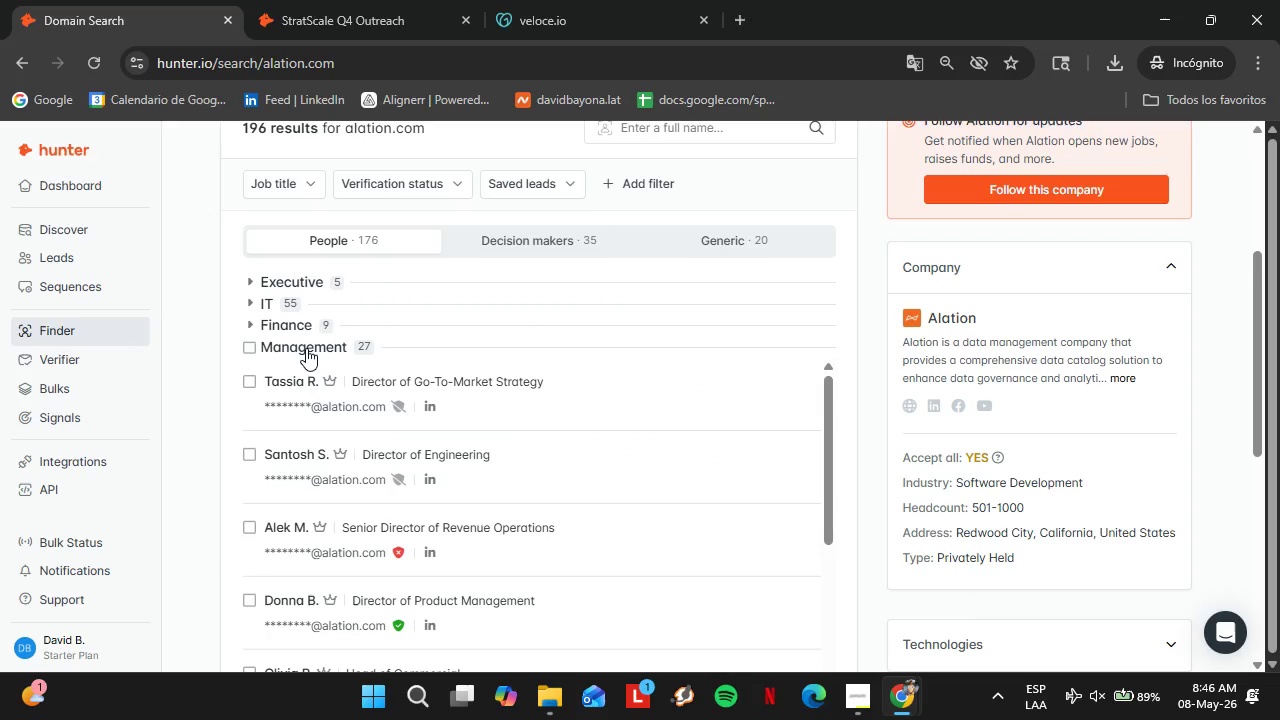 
left_click([306, 348])
 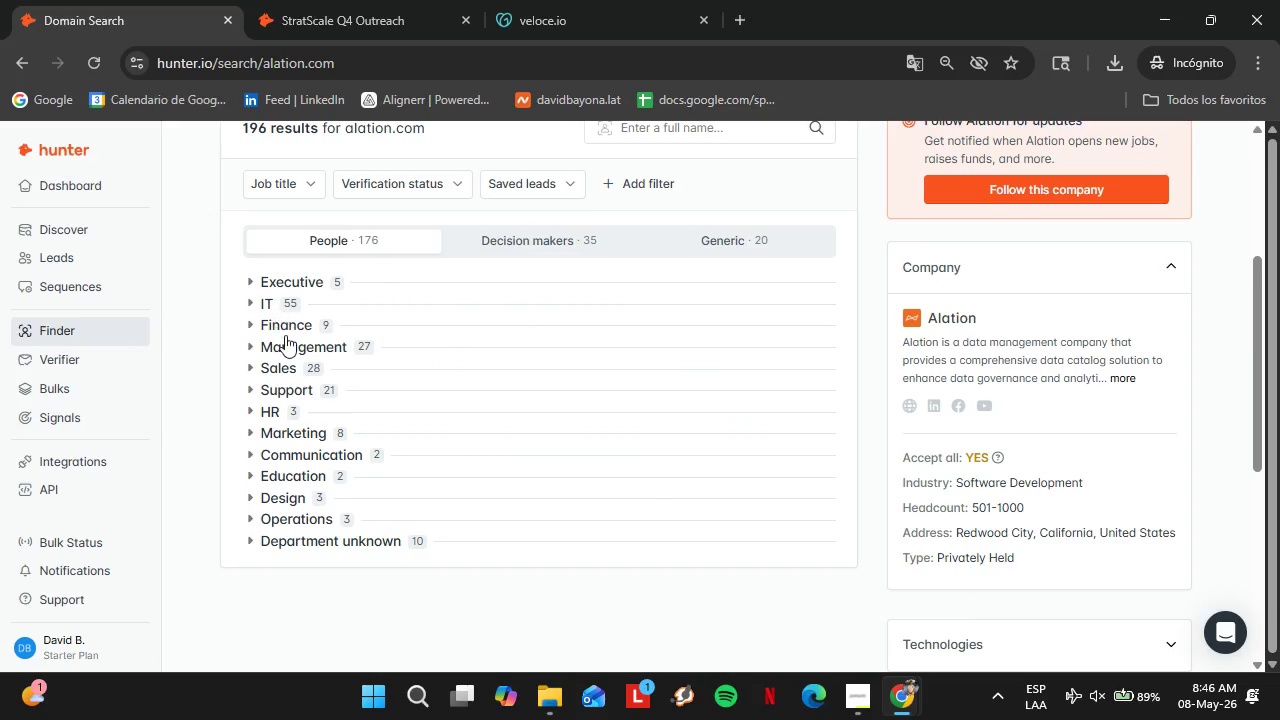 
left_click([285, 335])
 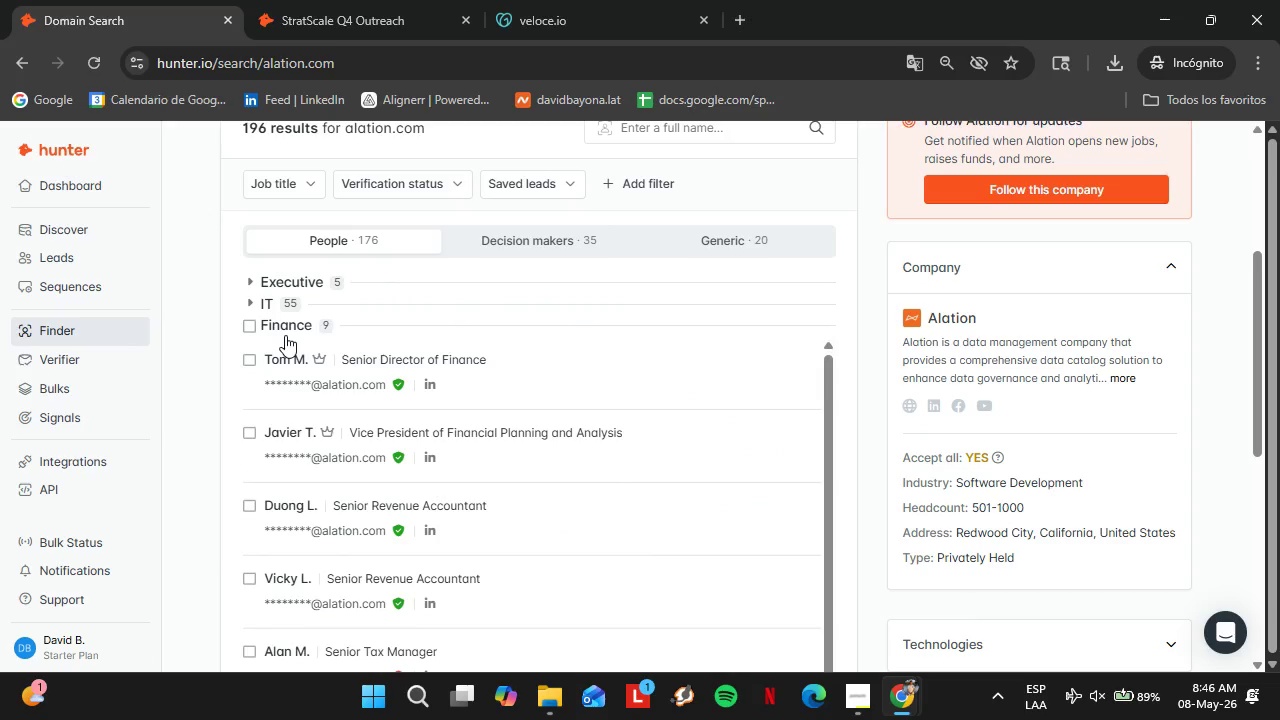 
left_click([285, 335])
 